 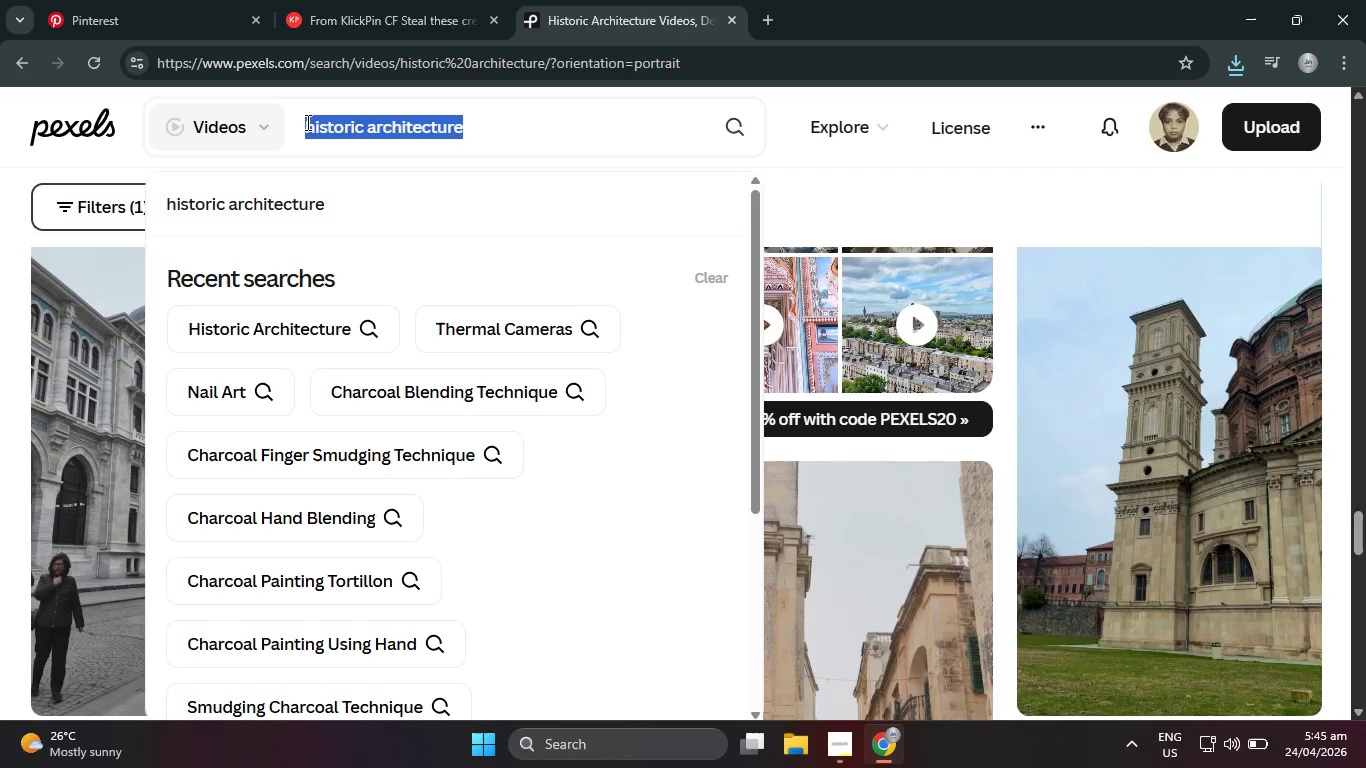 
key(Control+V)
 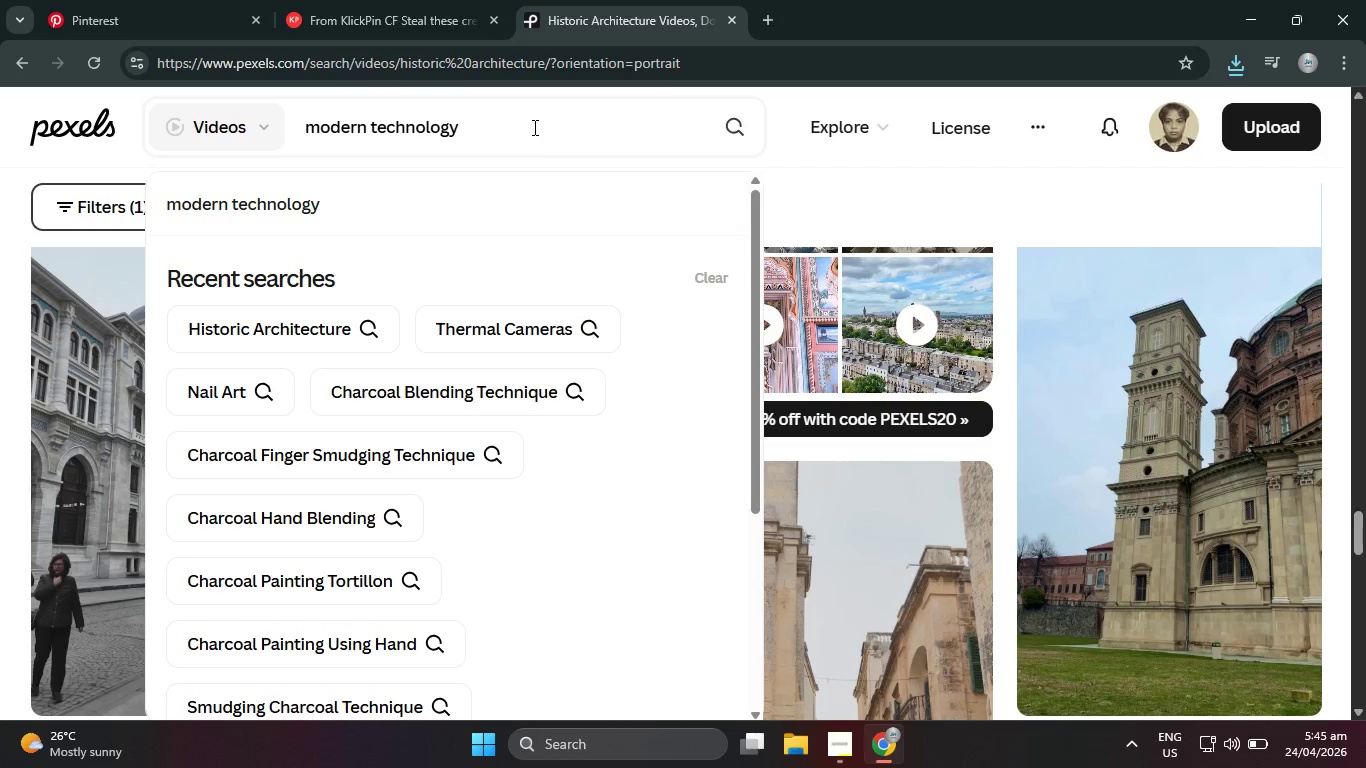 
key(Enter)
 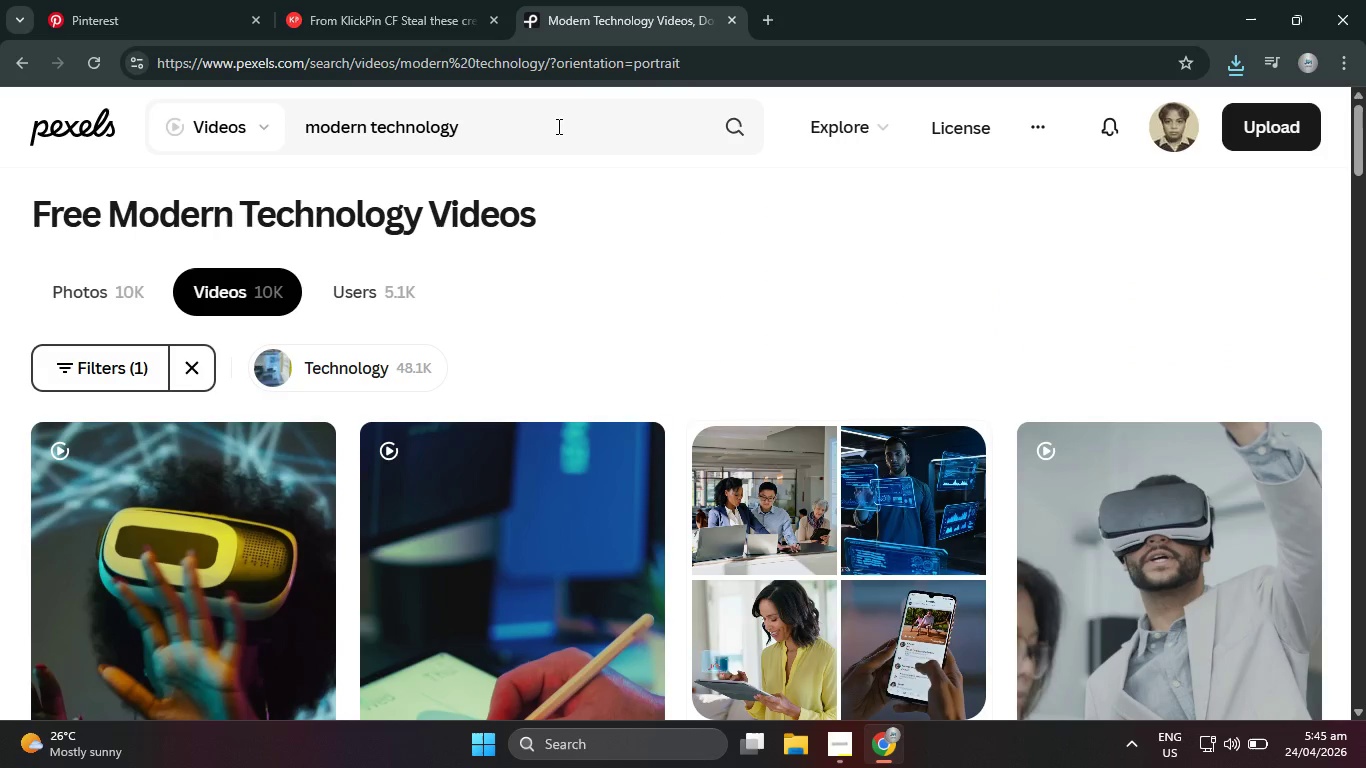 
wait(7.88)
 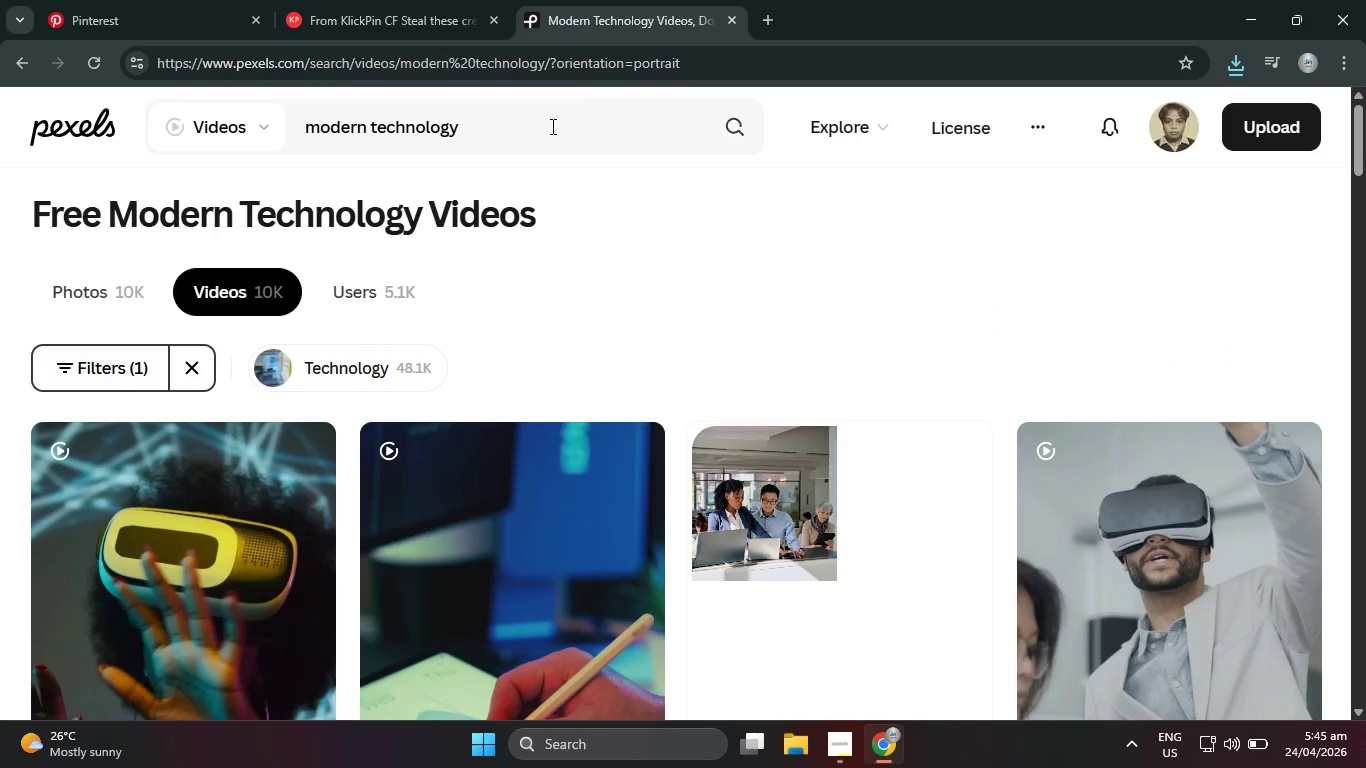 
scroll: coordinate [523, 339], scroll_direction: down, amount: 2.0
 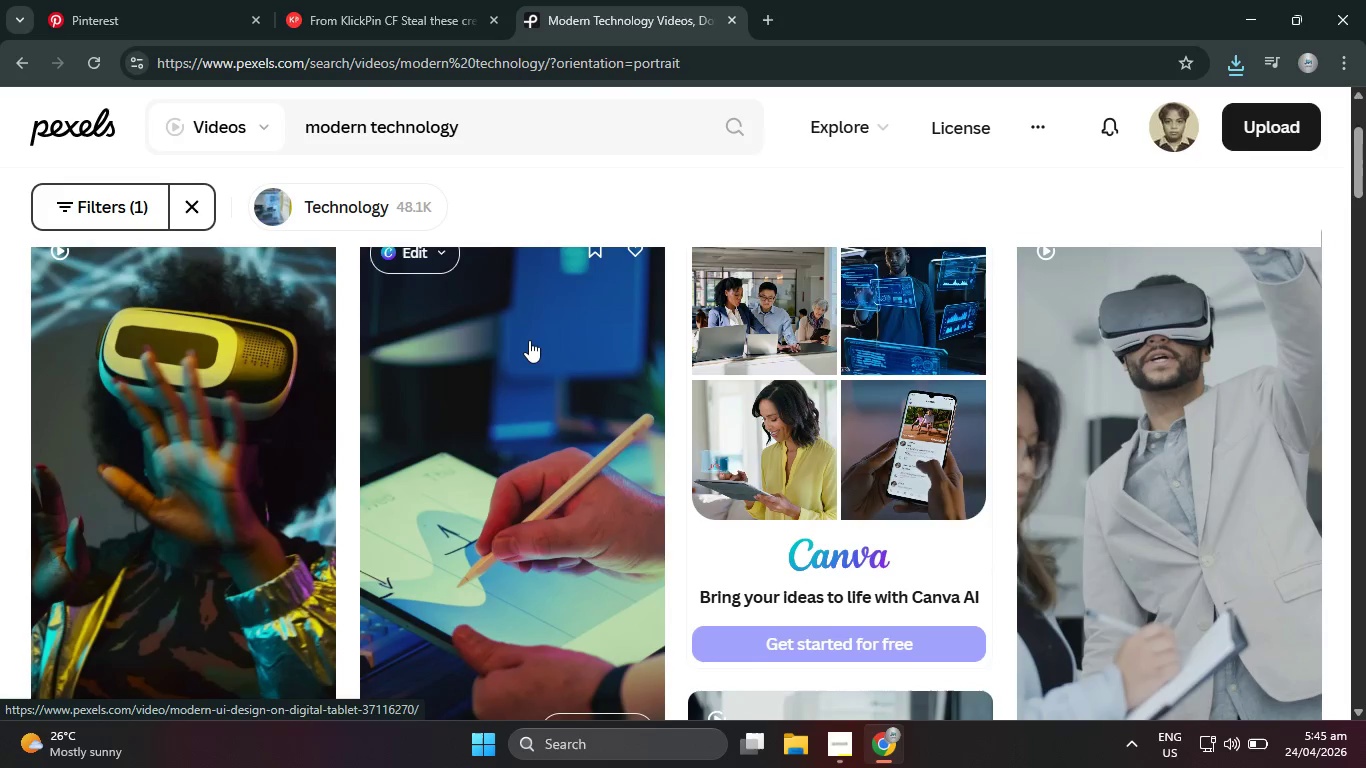 
scroll: coordinate [529, 339], scroll_direction: up, amount: 5.0
 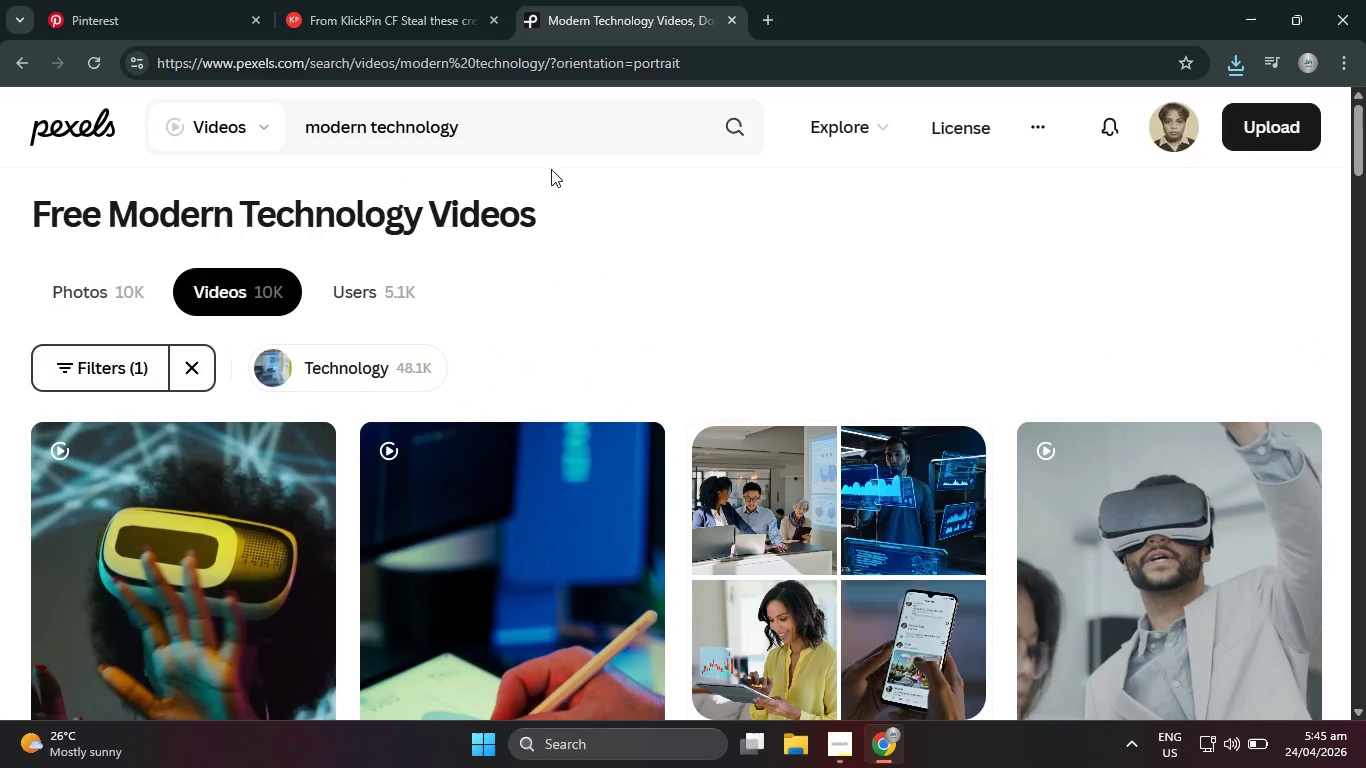 
scroll: coordinate [767, 519], scroll_direction: down, amount: 8.0
 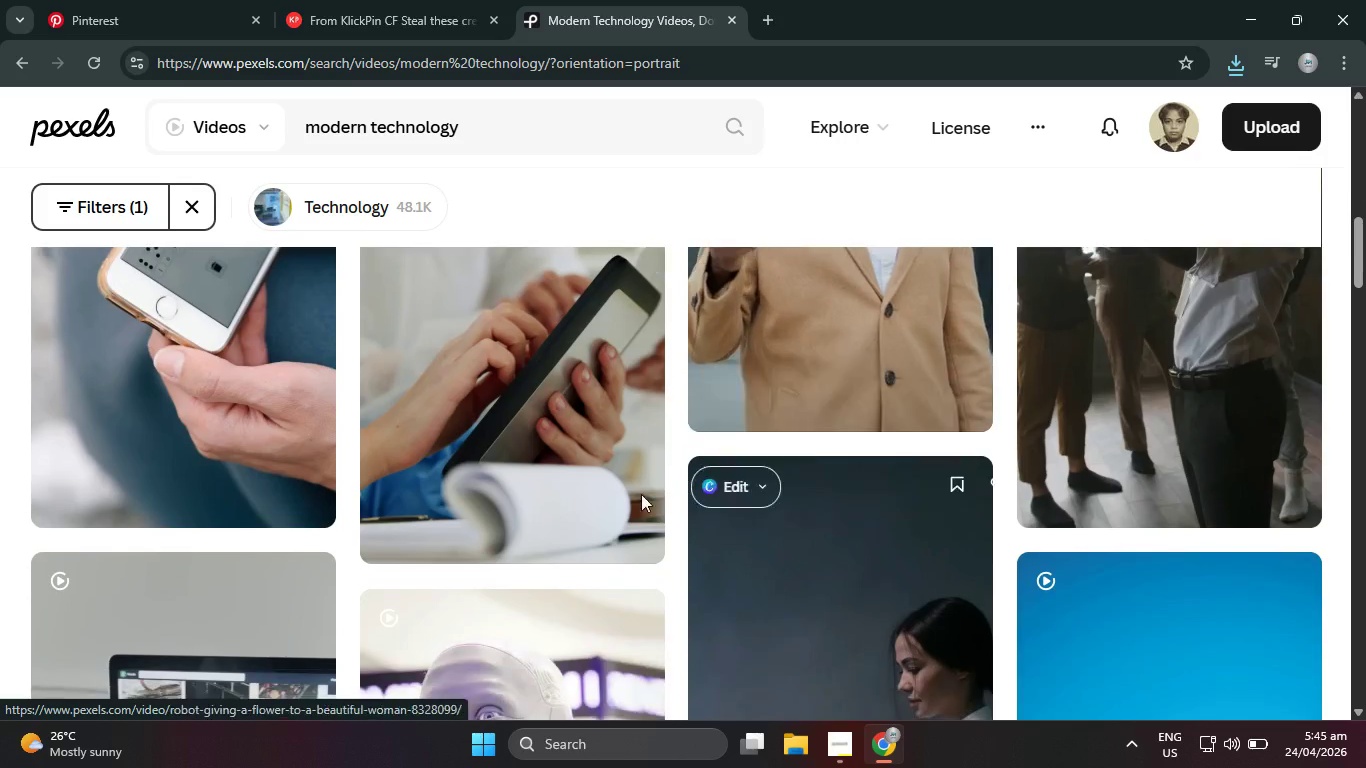 
mouse_move([558, 447])
 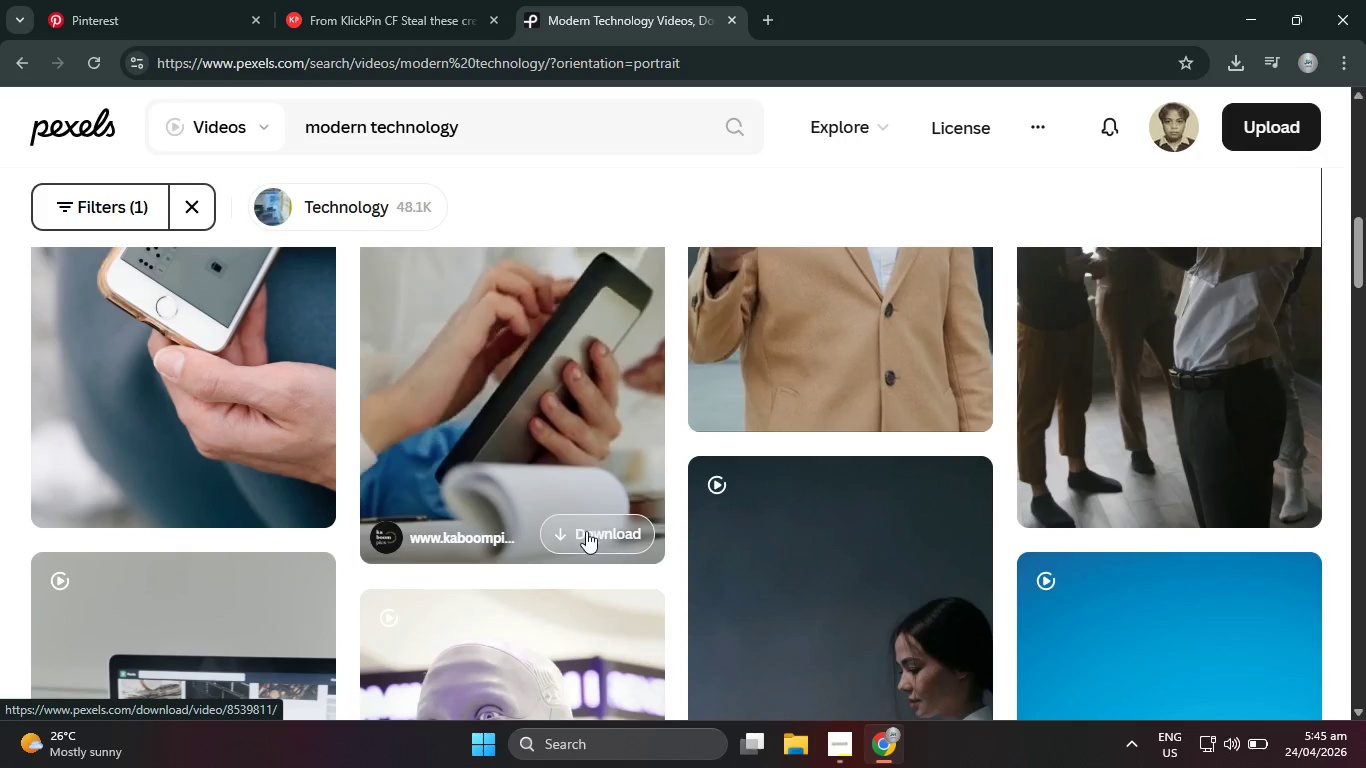 
left_click([586, 531])
 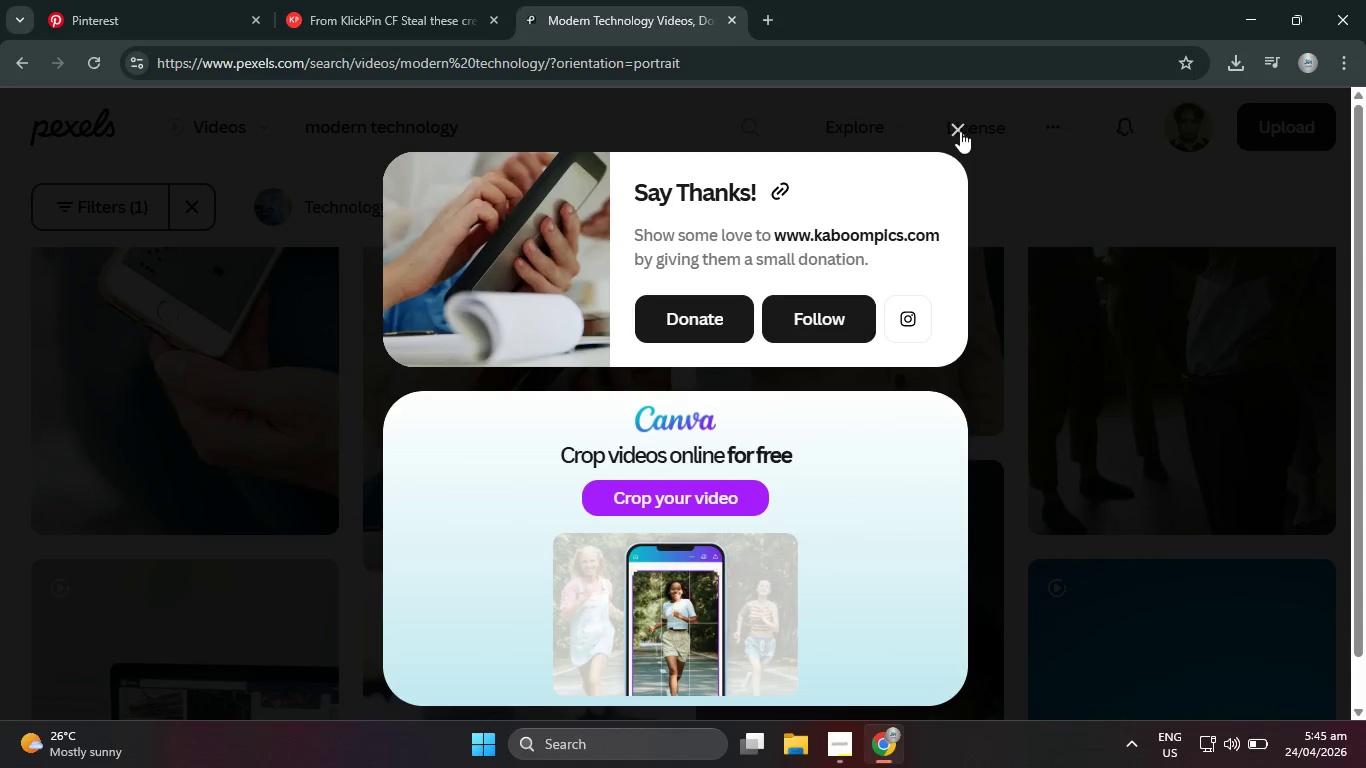 
left_click([958, 129])
 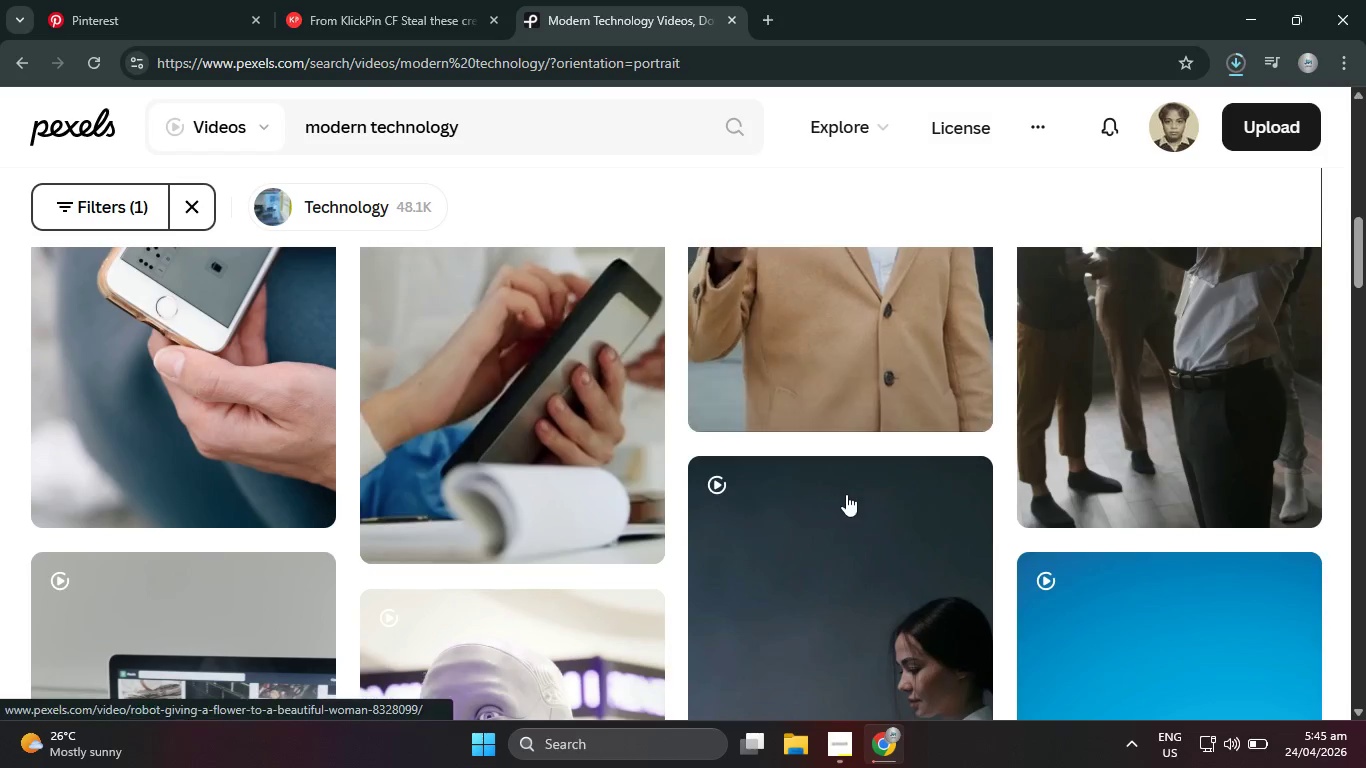 
scroll: coordinate [843, 473], scroll_direction: down, amount: 9.0
 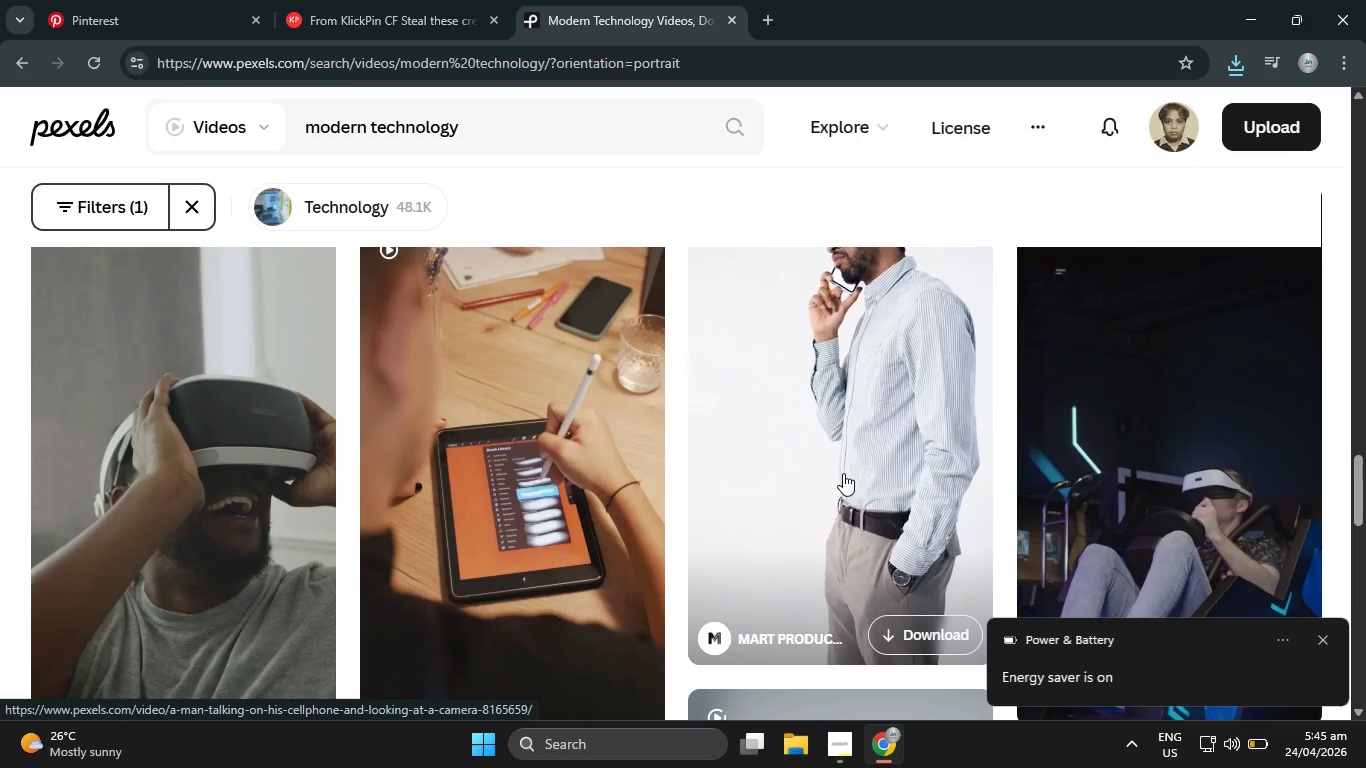 
wait(6.98)
 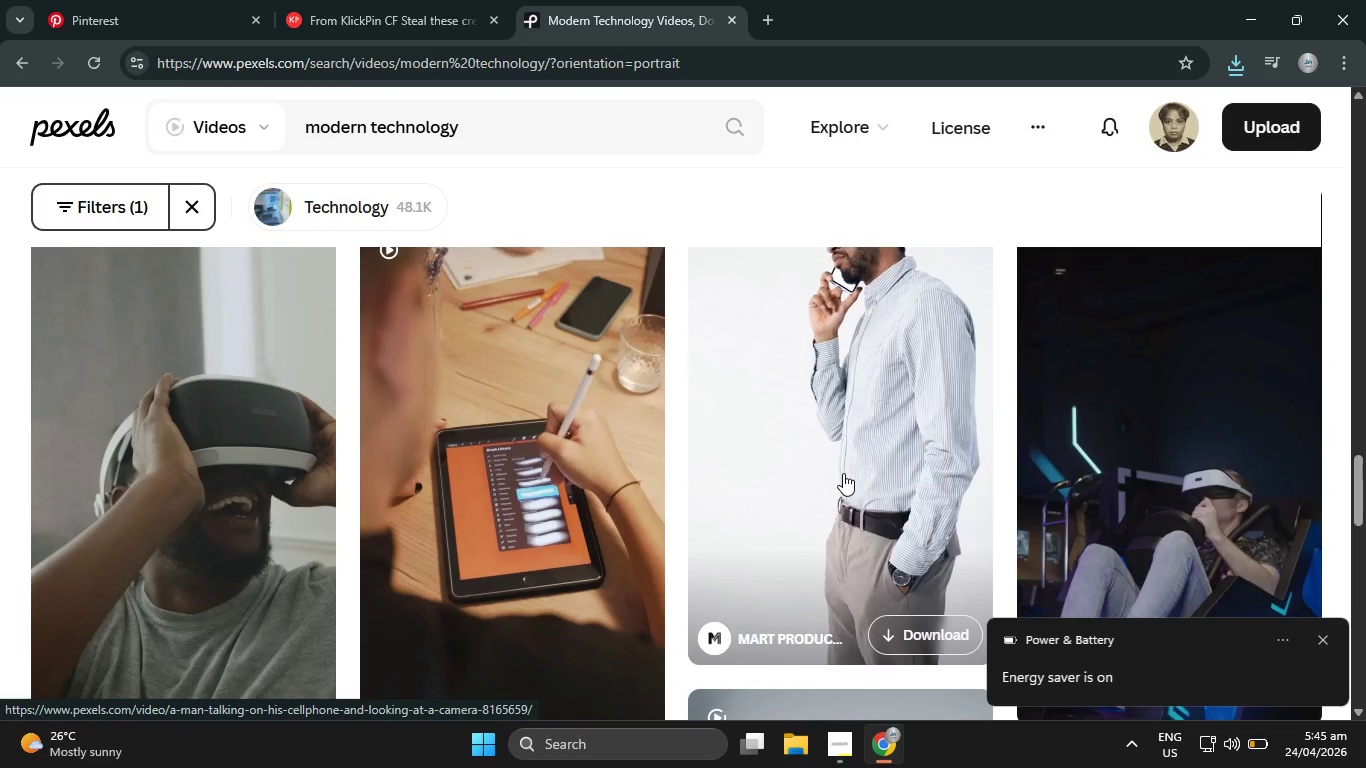 
scroll: coordinate [826, 474], scroll_direction: down, amount: 1.0
 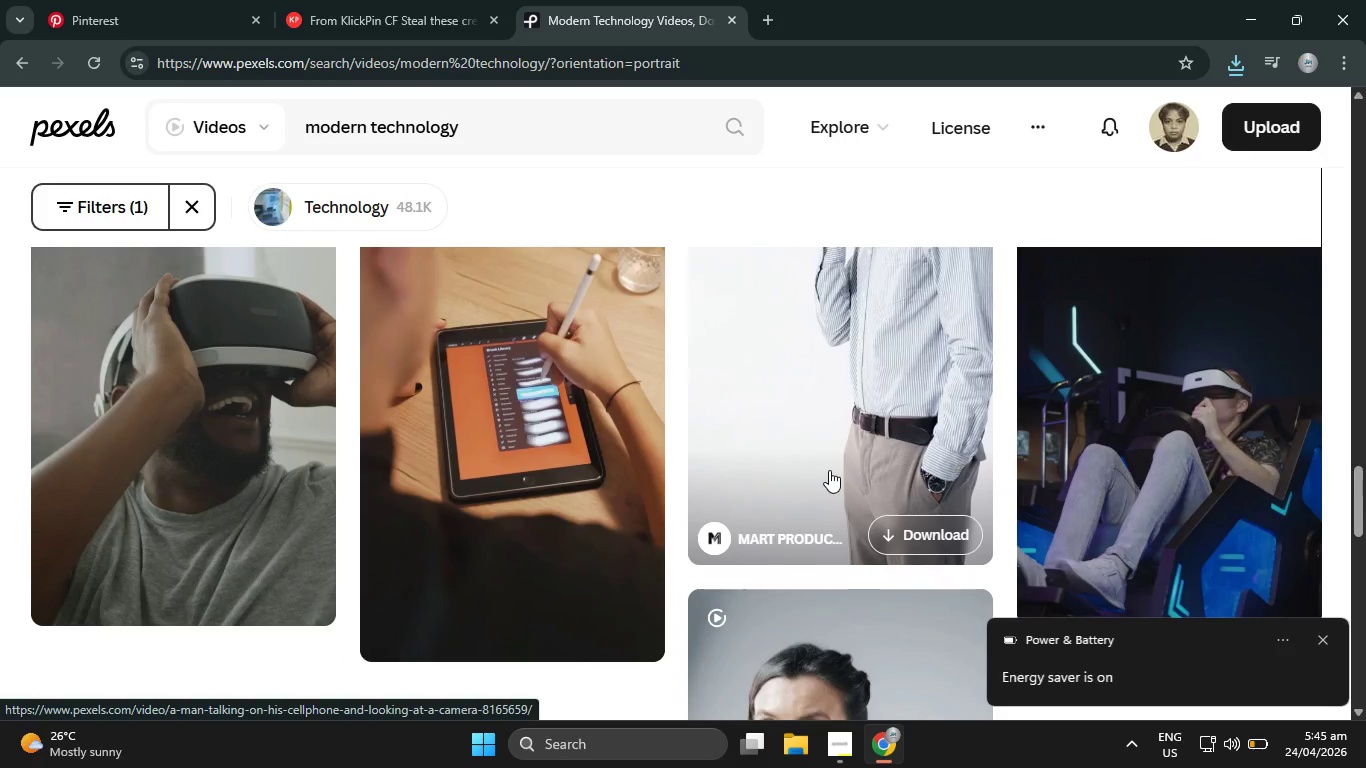 
wait(6.69)
 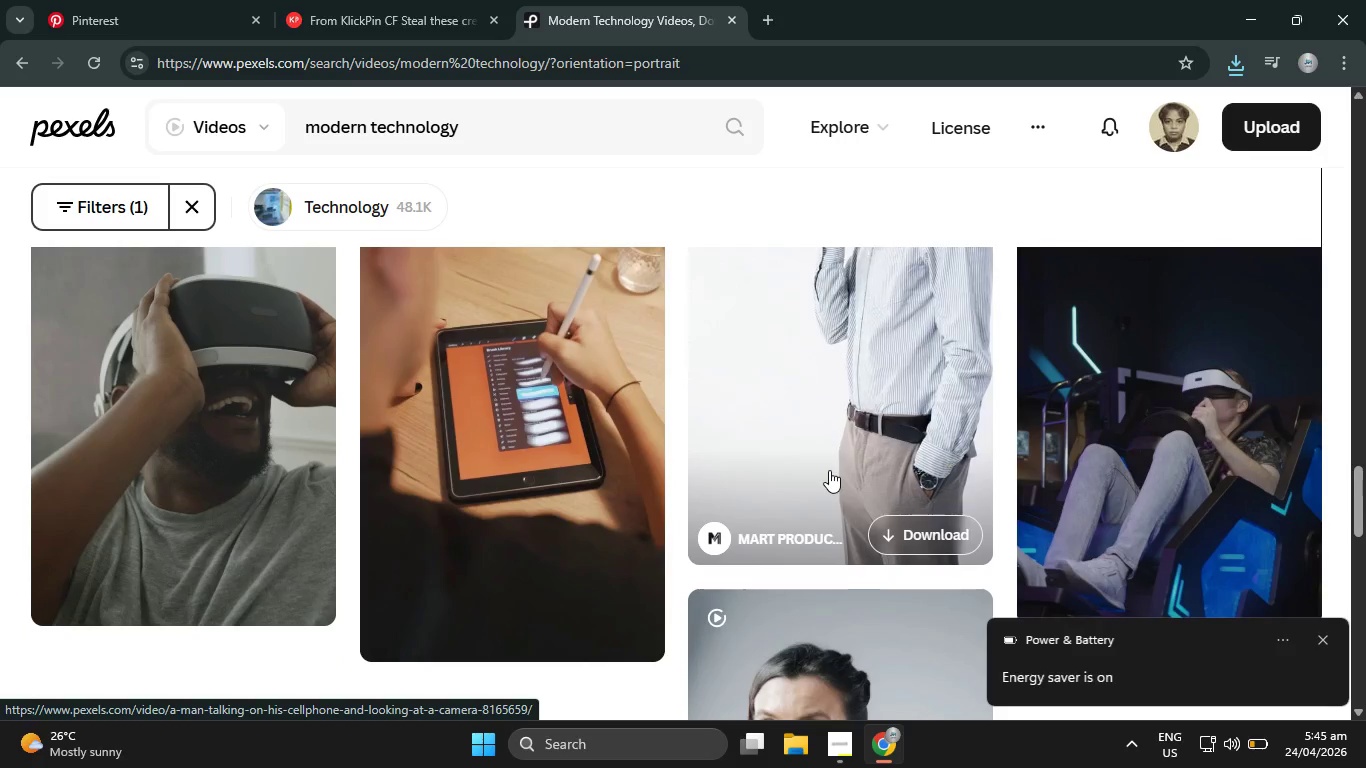 
scroll: coordinate [938, 495], scroll_direction: down, amount: 5.0
 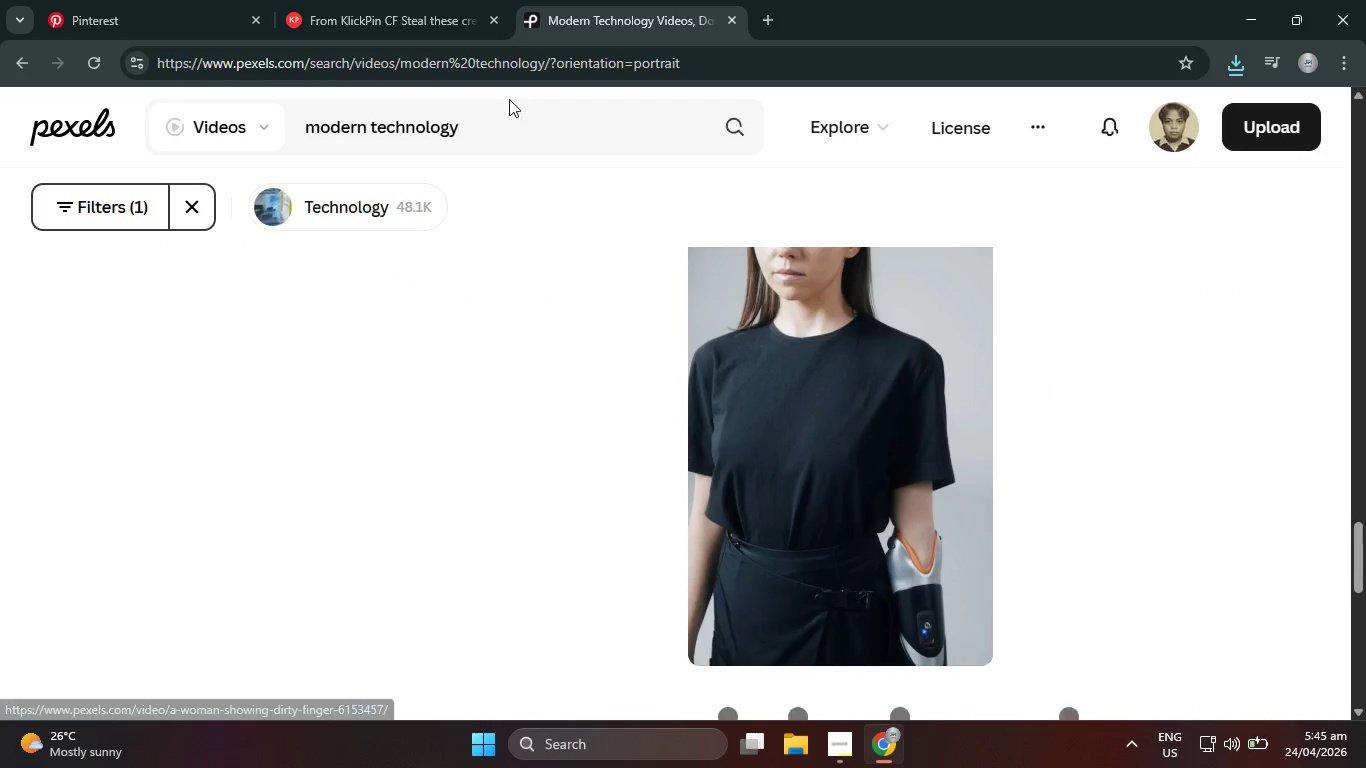 
double_click([524, 122])
 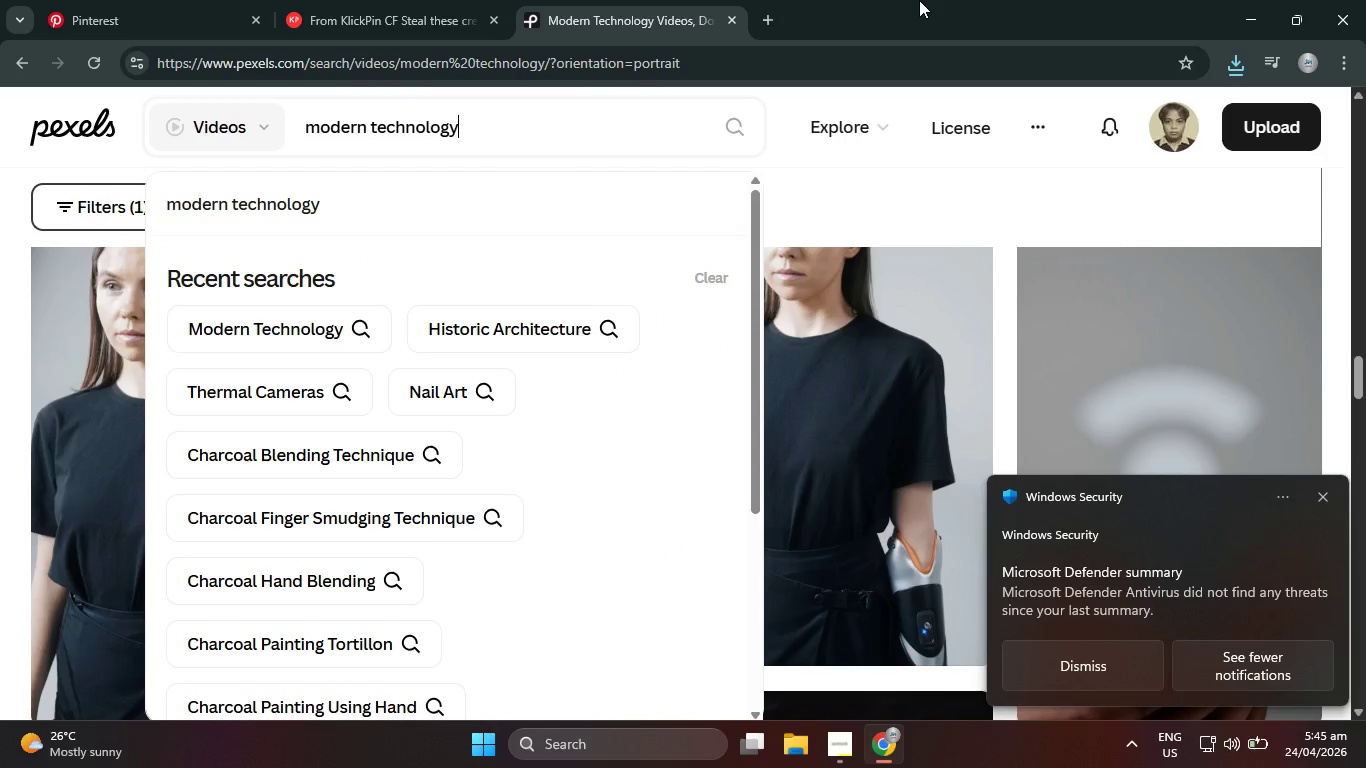 
left_click([919, 0])
 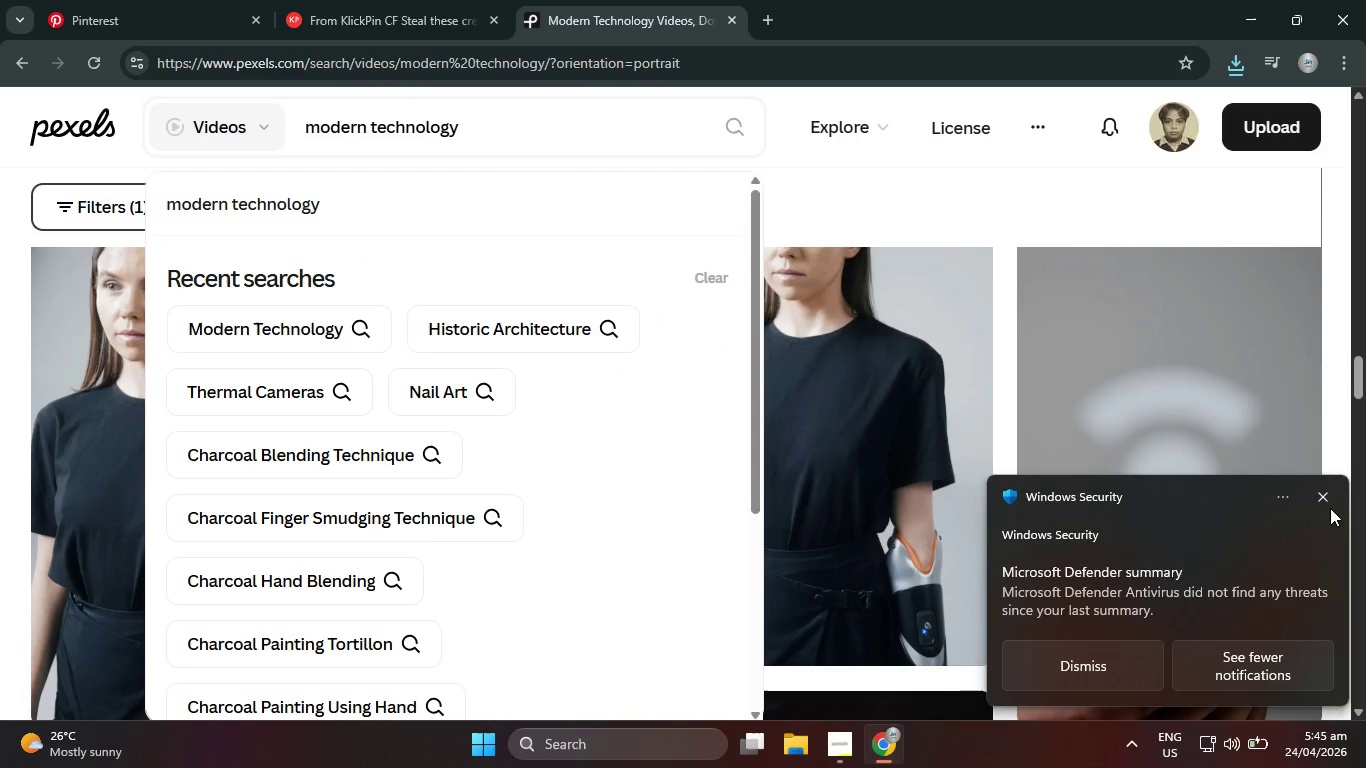 
left_click([1328, 499])
 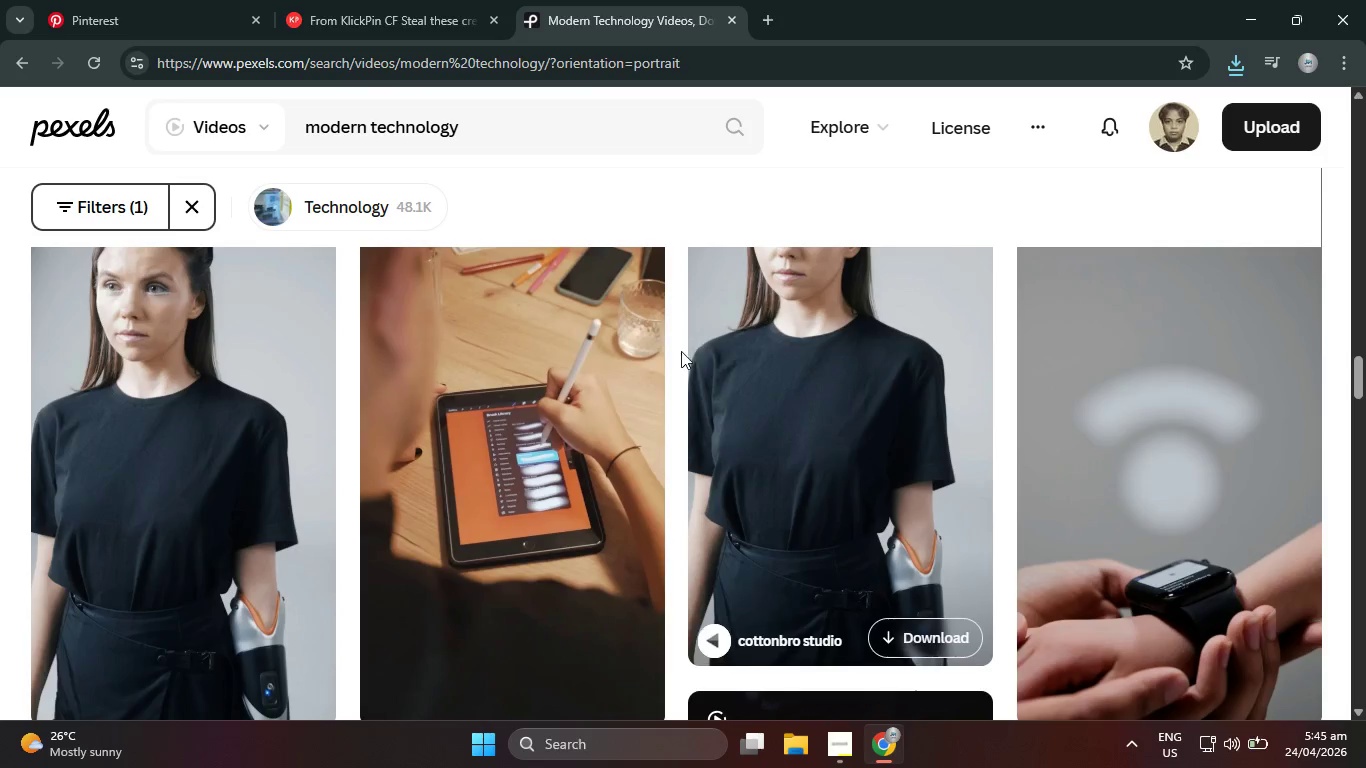 
scroll: coordinate [579, 557], scroll_direction: down, amount: 6.0
 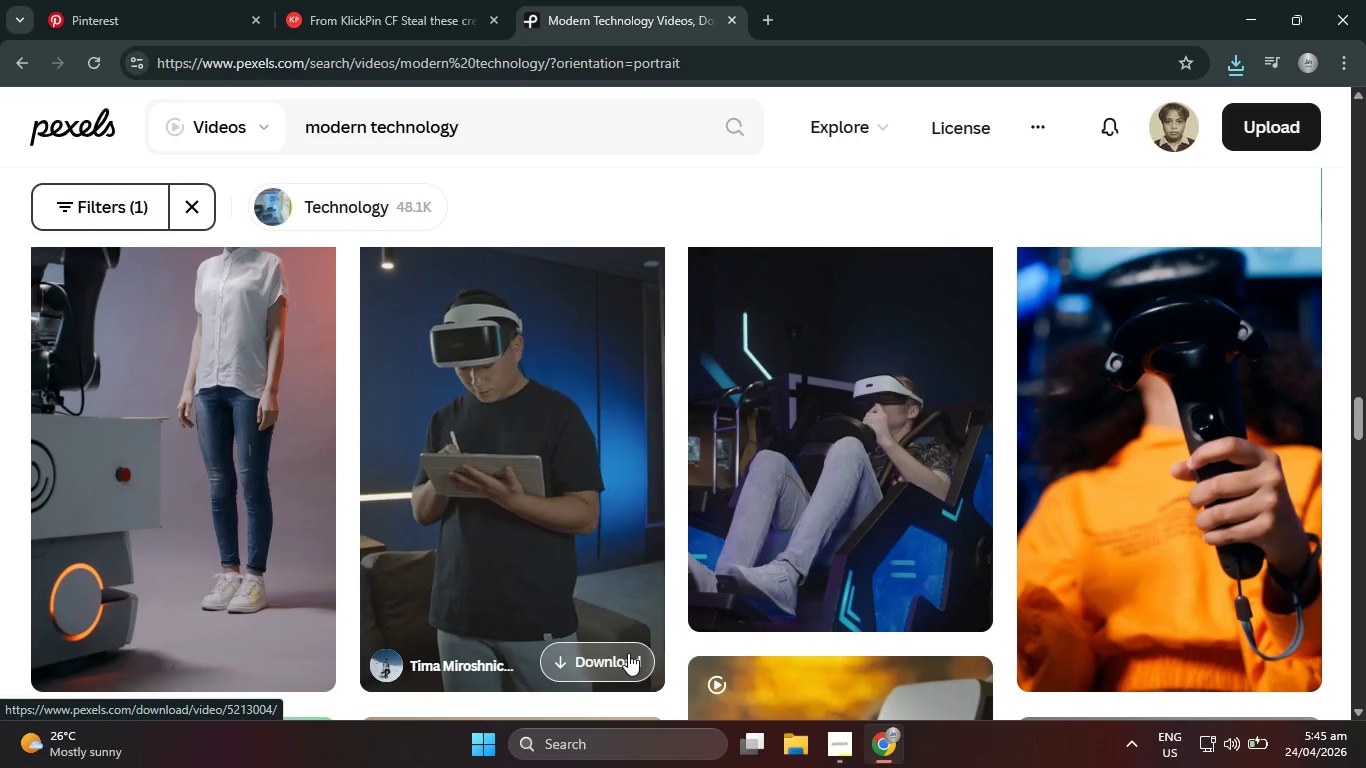 
left_click([628, 653])
 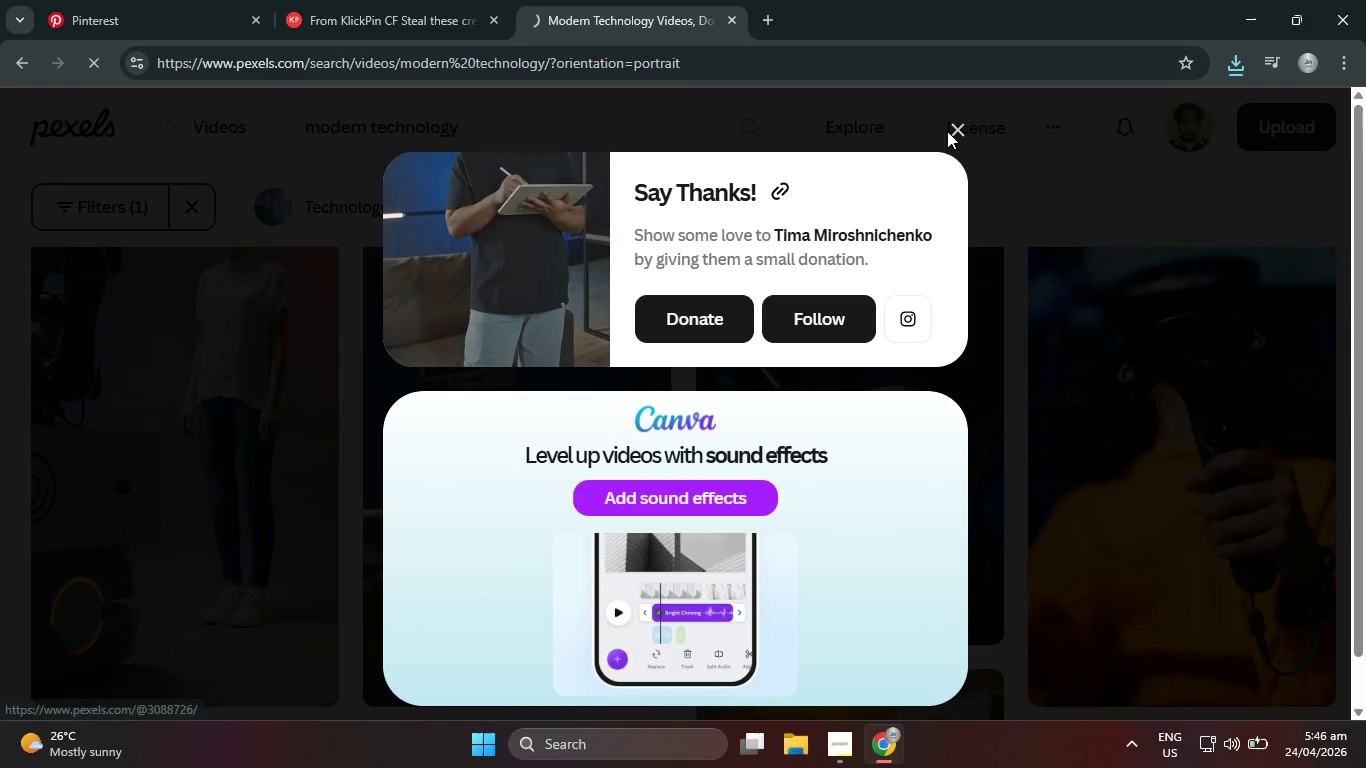 
left_click([952, 131])
 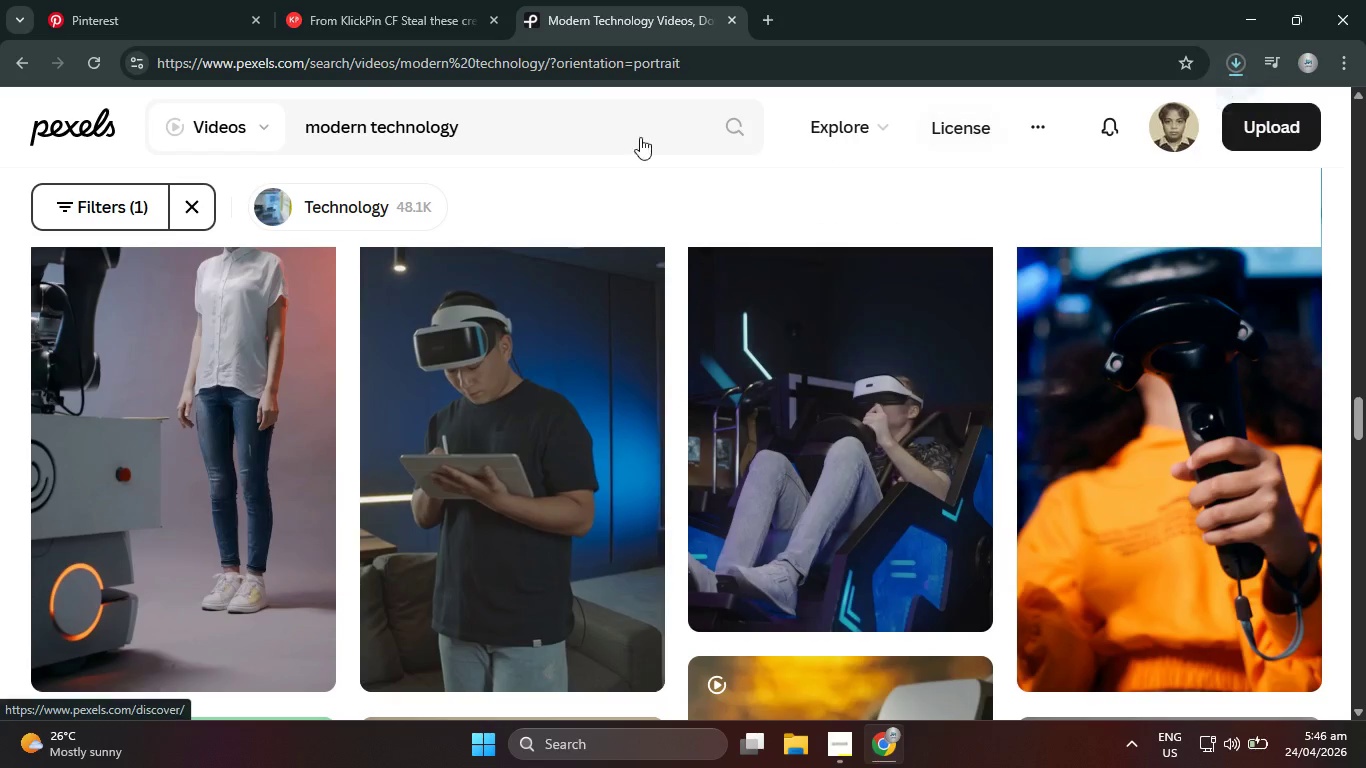 
left_click([618, 129])
 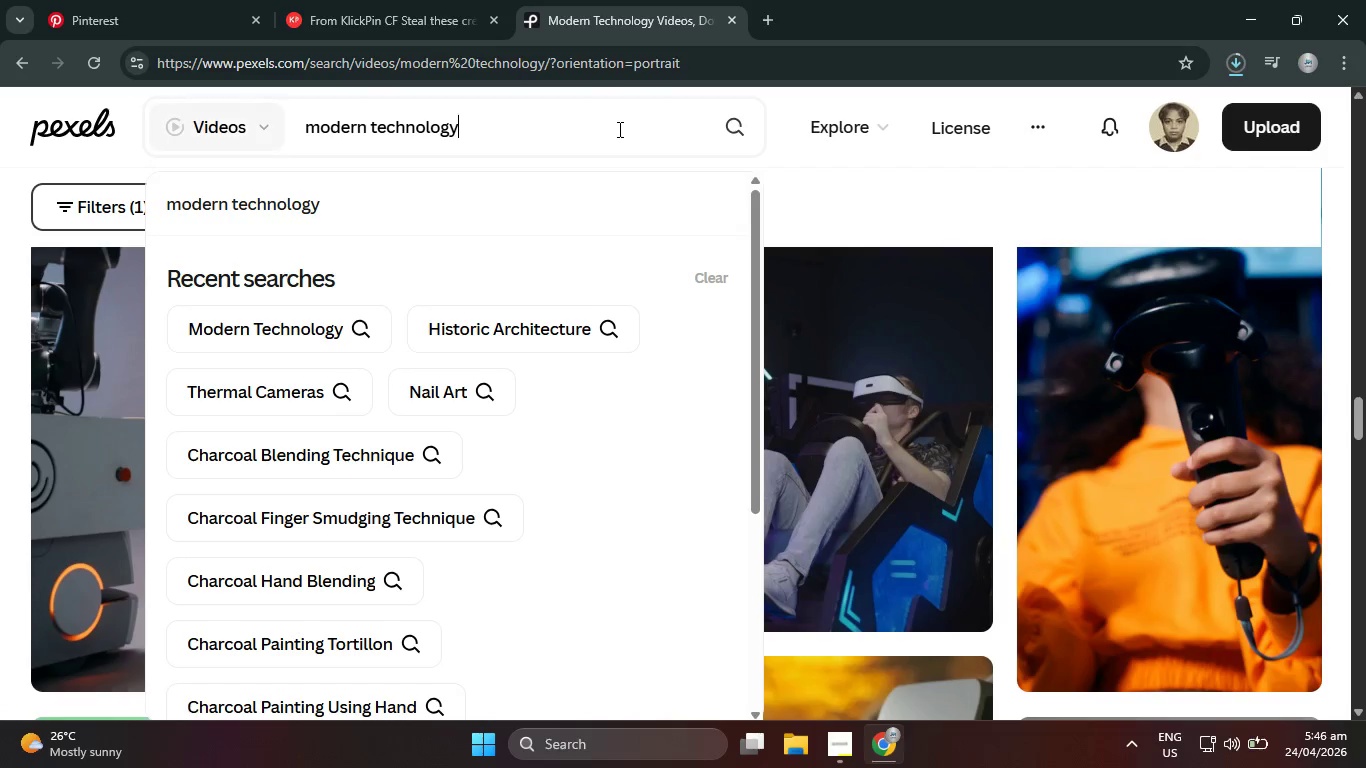 
type( insulation)
 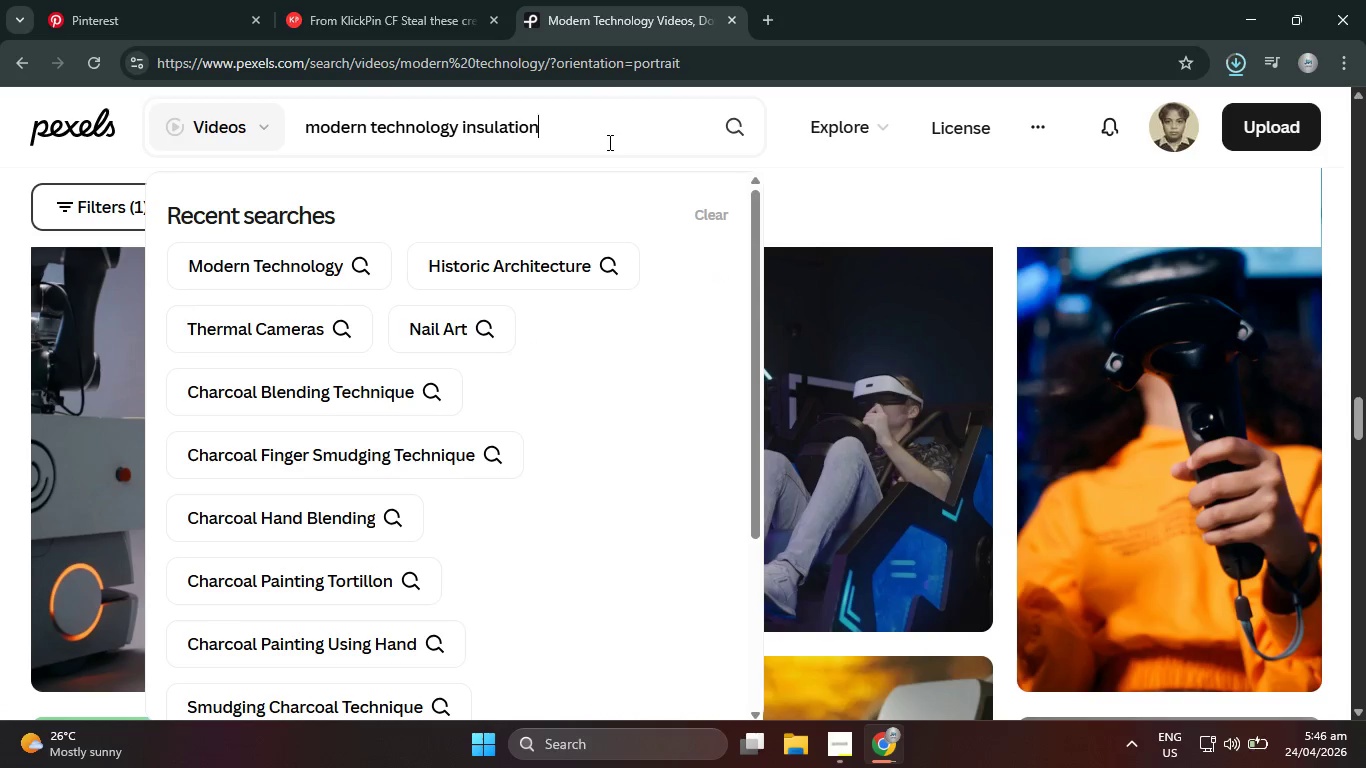 
key(Enter)
 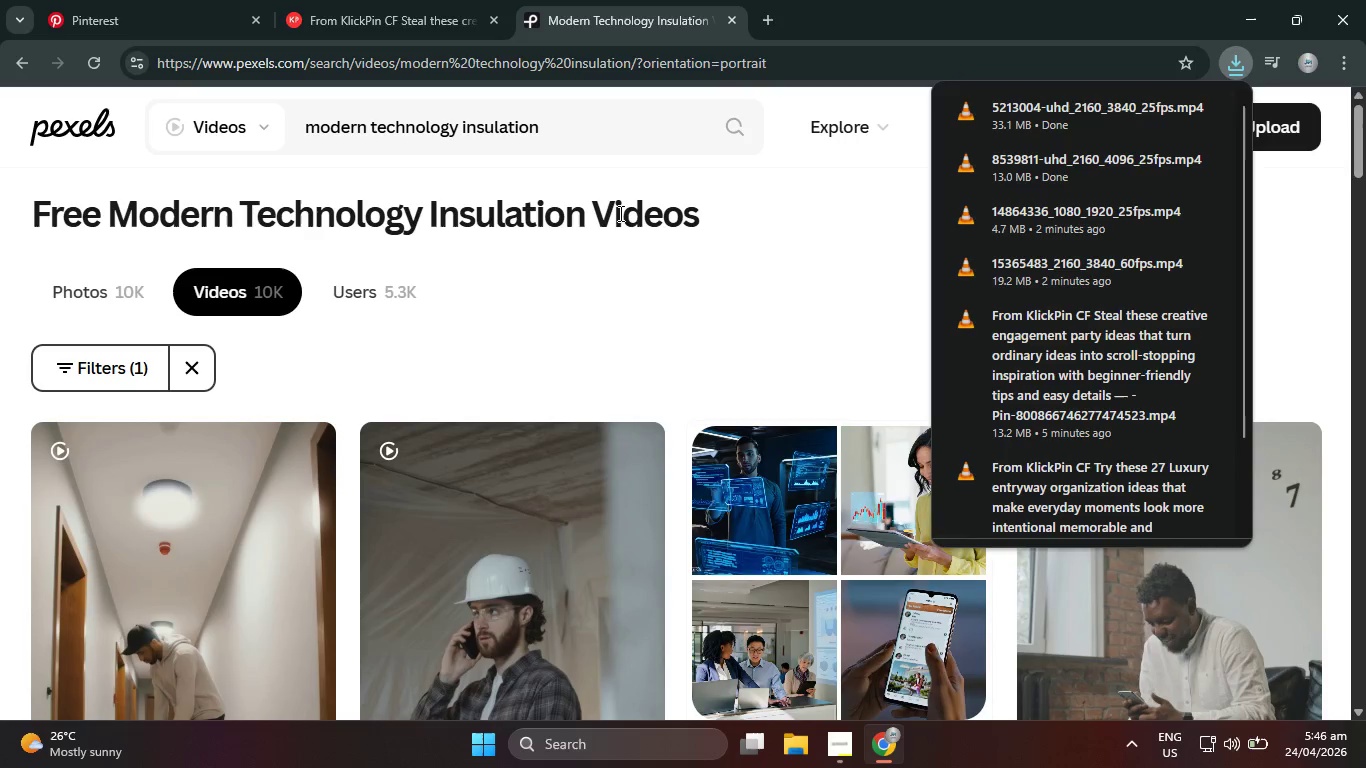 
wait(7.69)
 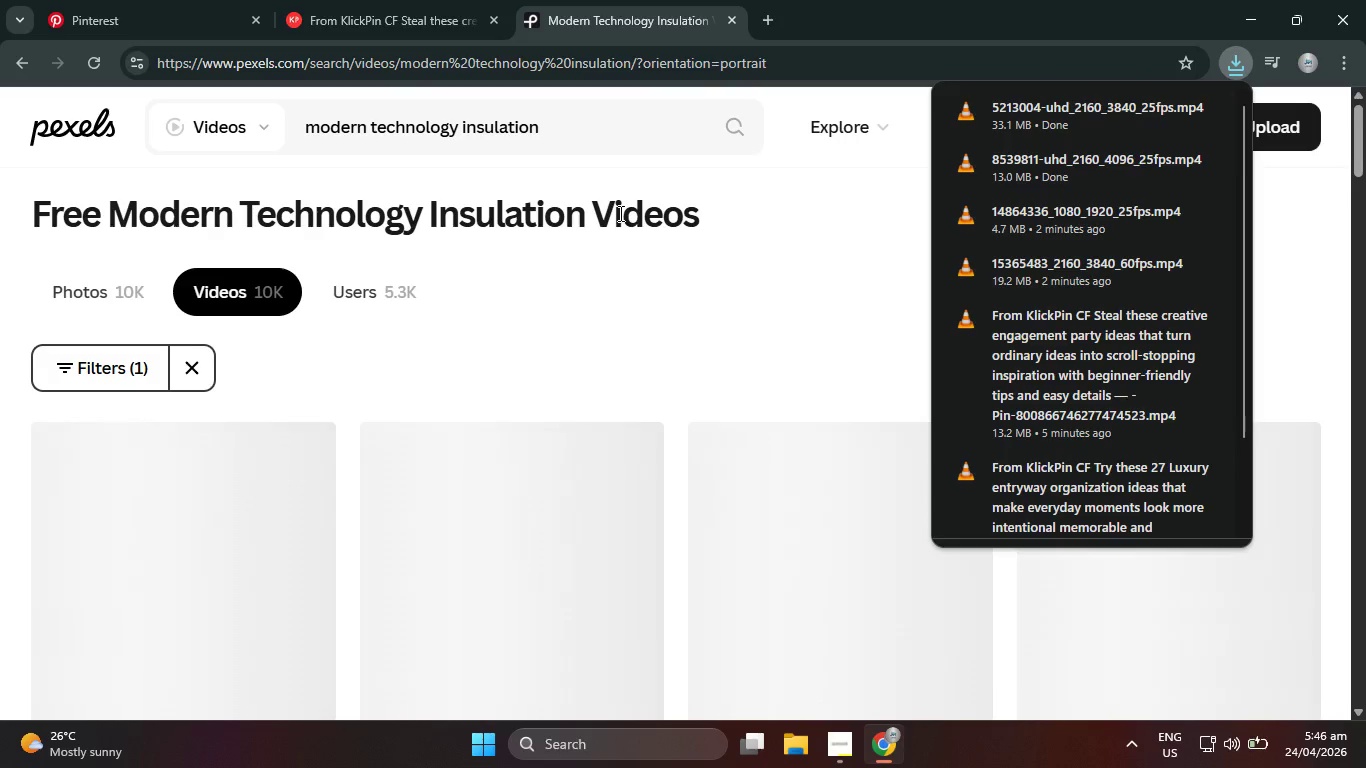 
scroll: coordinate [575, 354], scroll_direction: down, amount: 2.0
 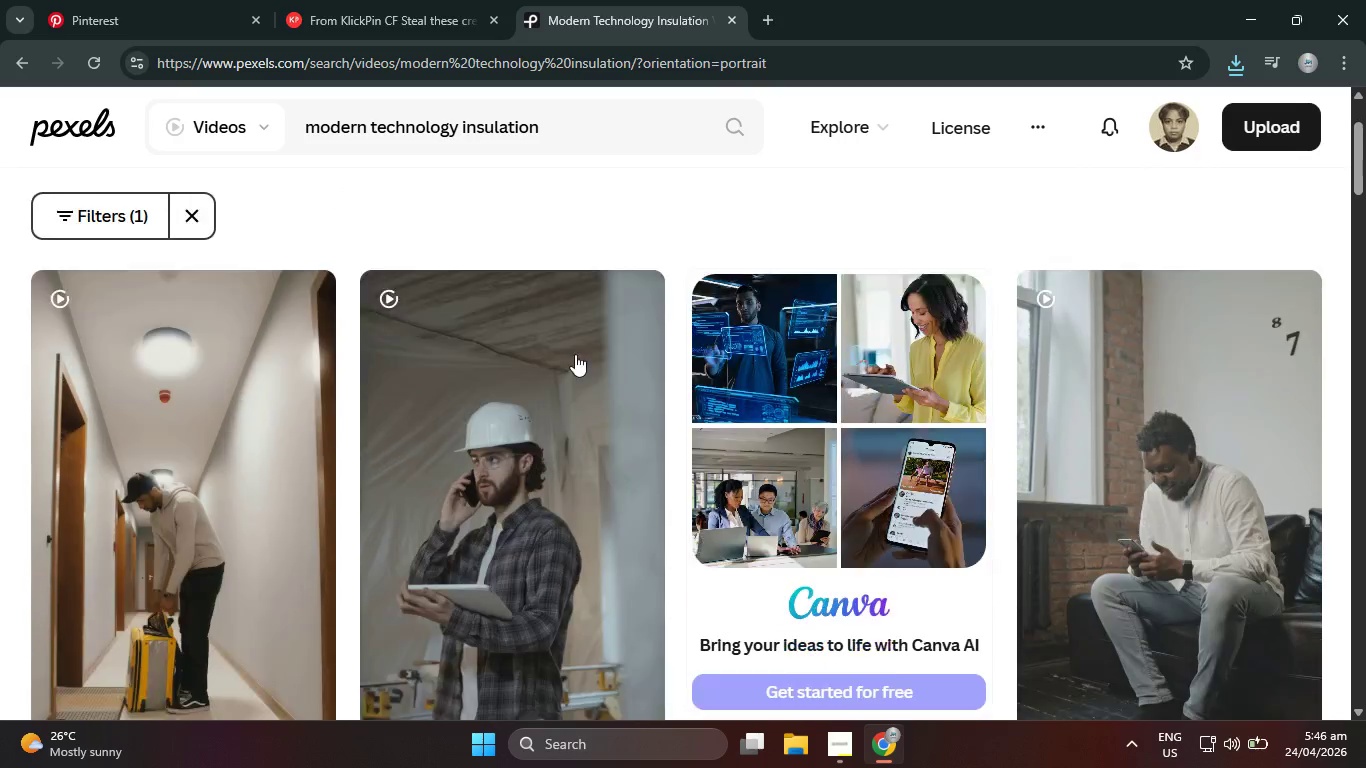 
mouse_move([559, 381])
 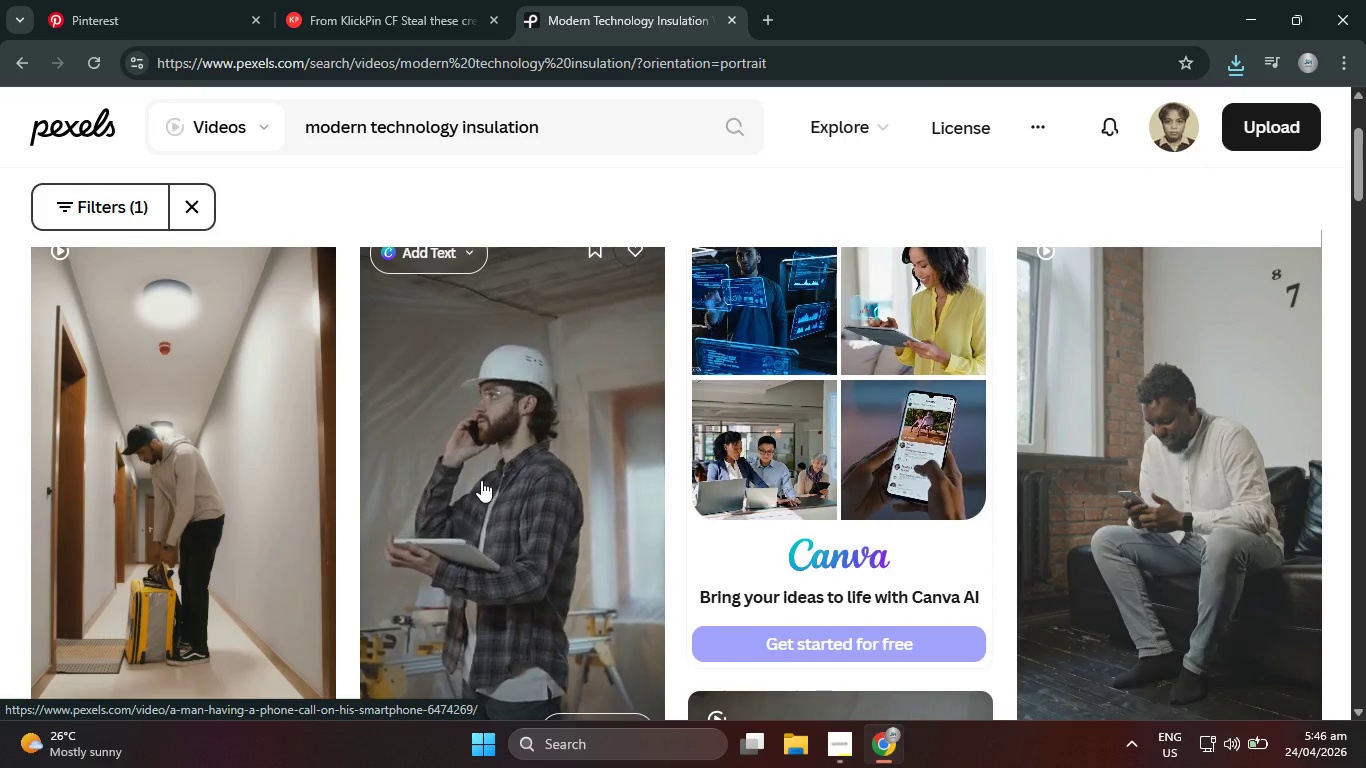 
scroll: coordinate [488, 482], scroll_direction: down, amount: 1.0
 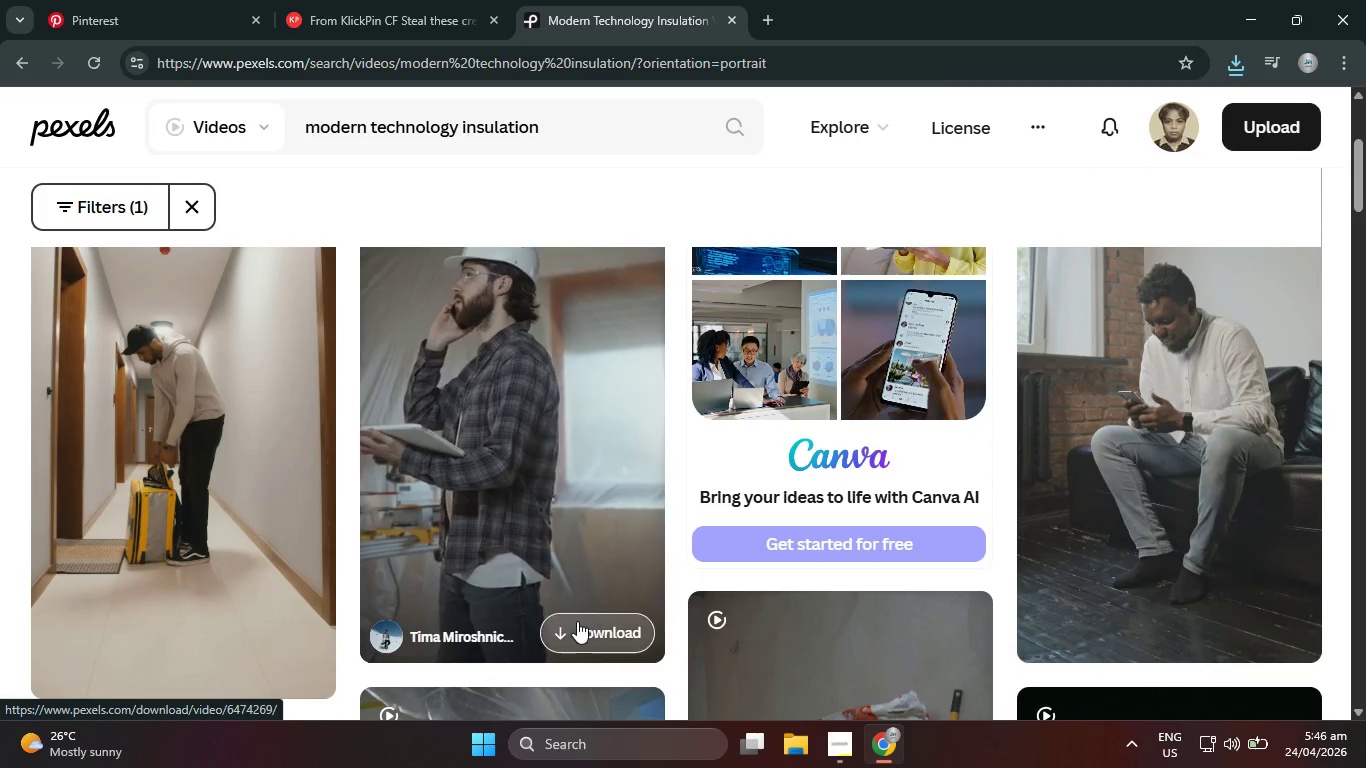 
left_click([580, 624])
 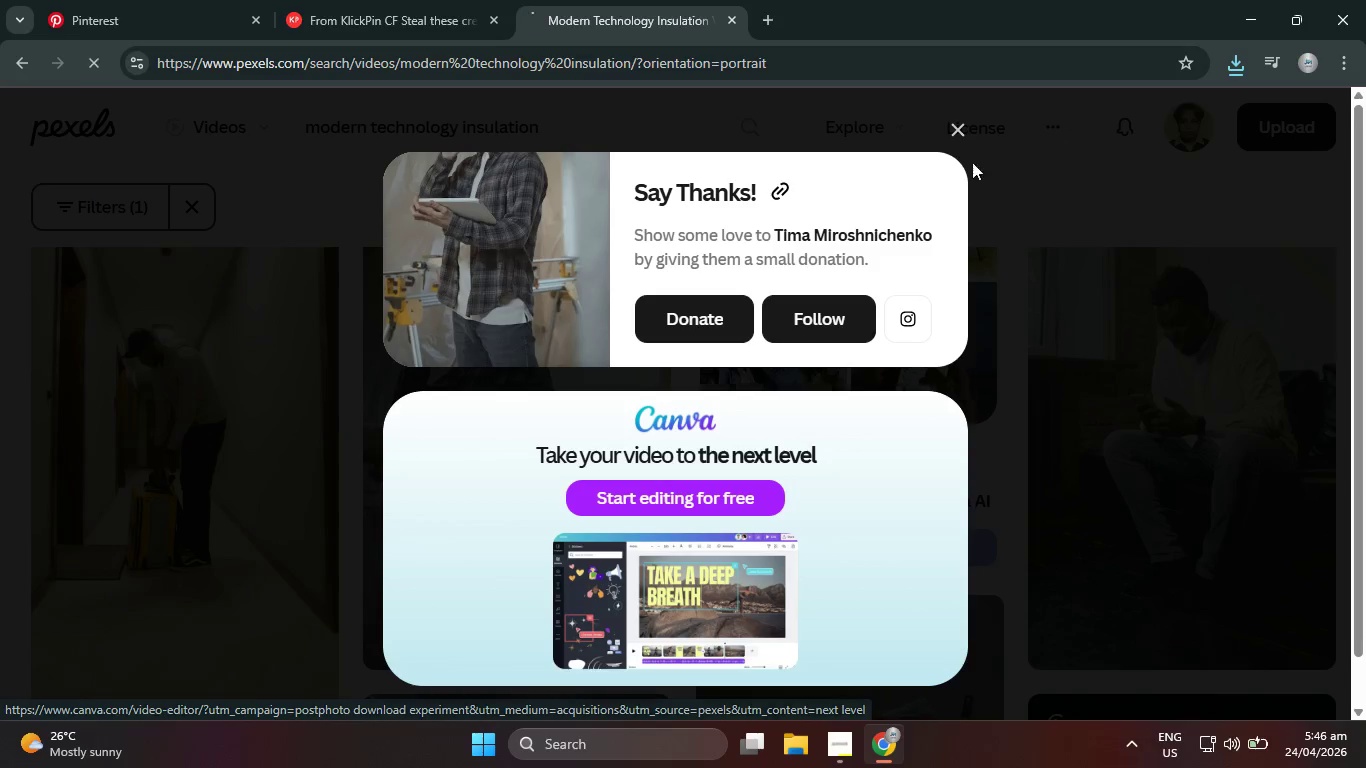 
left_click([966, 119])
 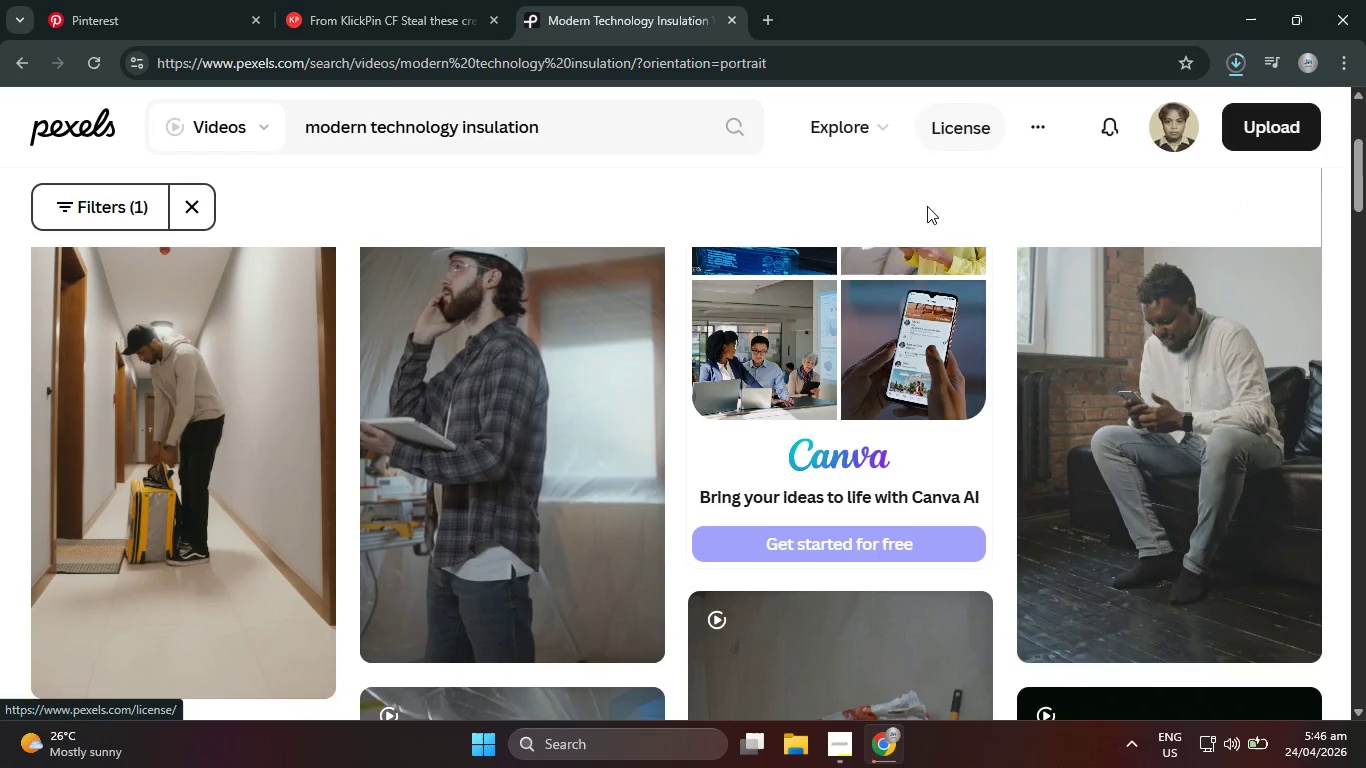 
scroll: coordinate [535, 414], scroll_direction: down, amount: 6.0
 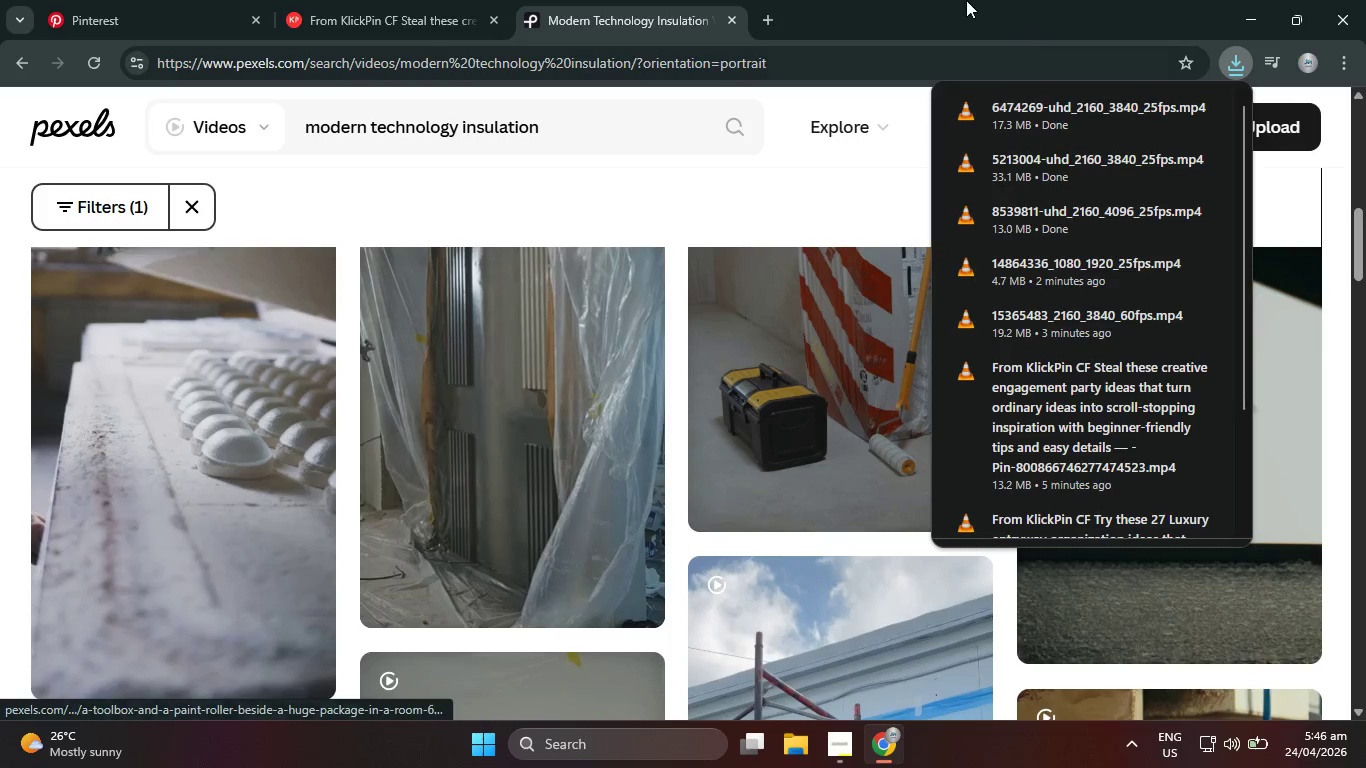 
left_click([964, 0])
 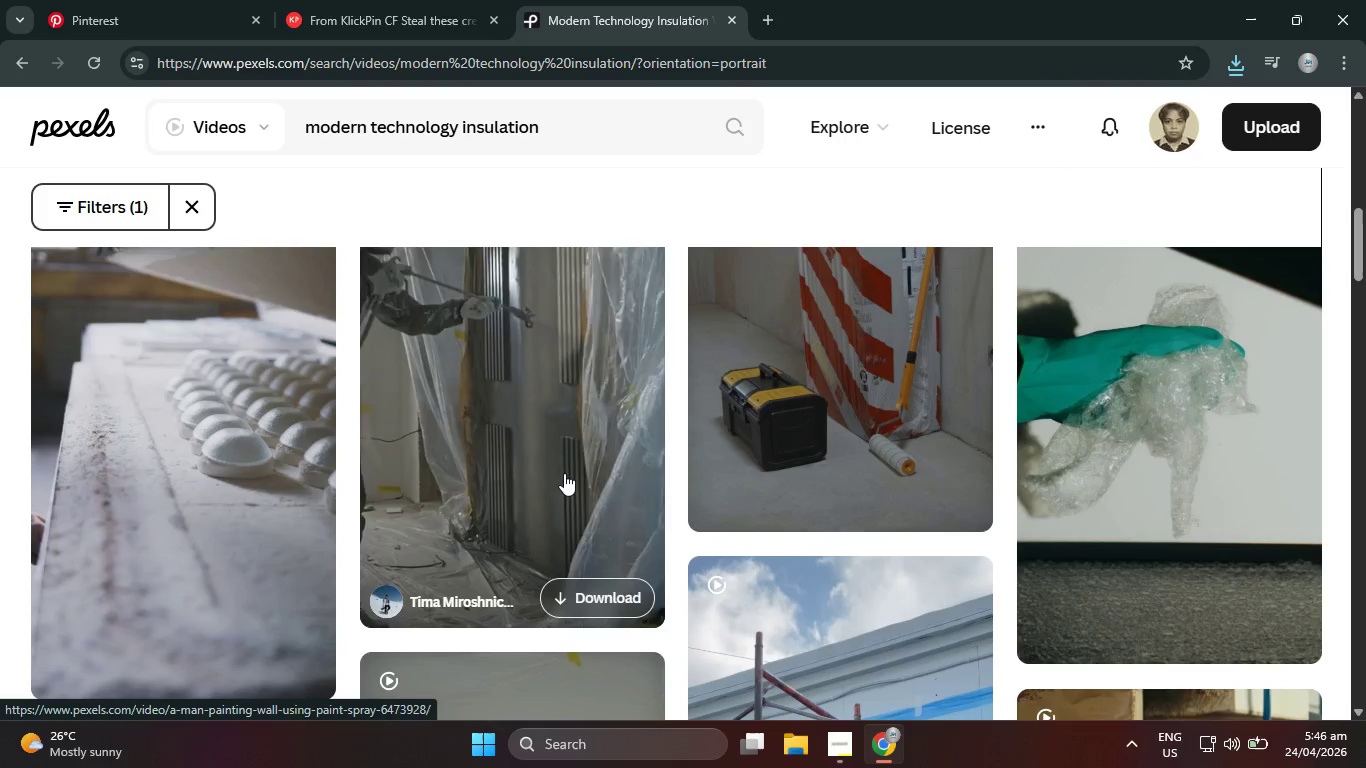 
wait(8.14)
 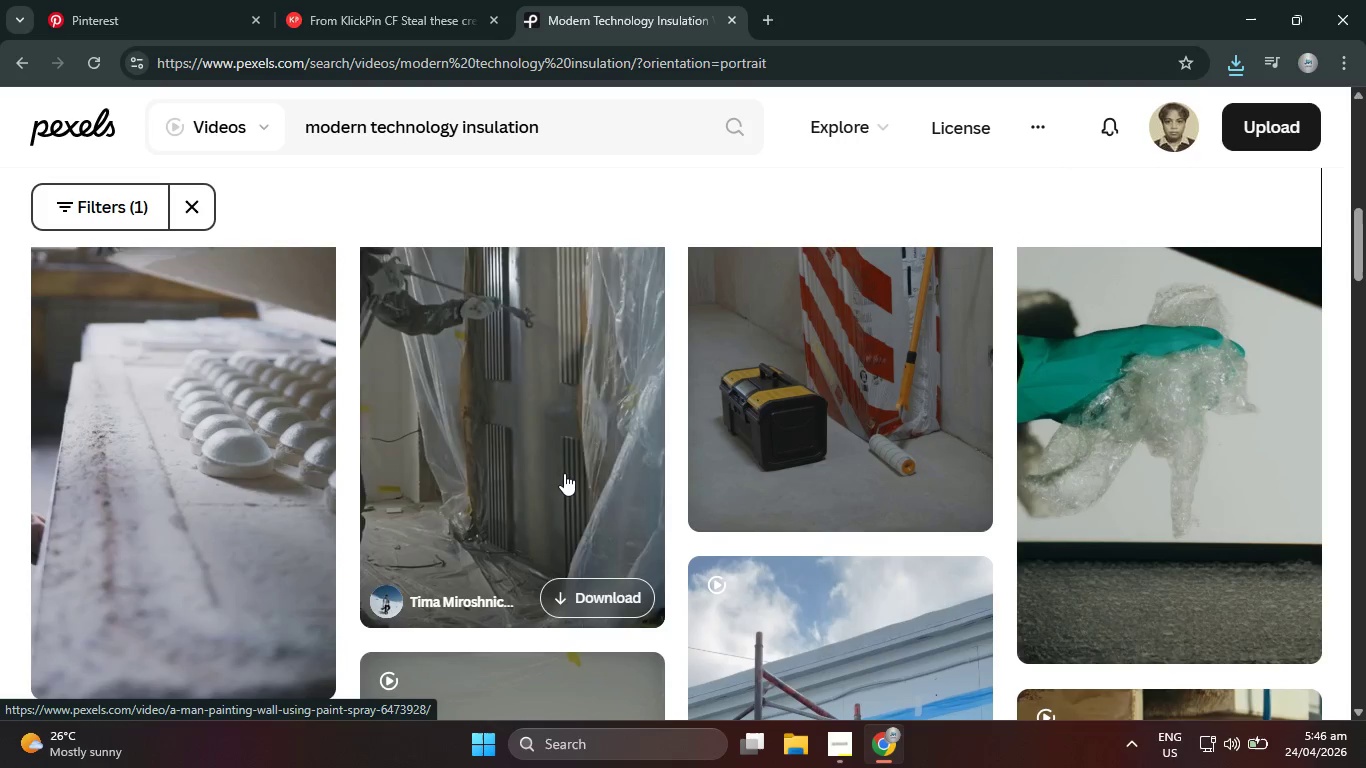 
left_click([591, 599])
 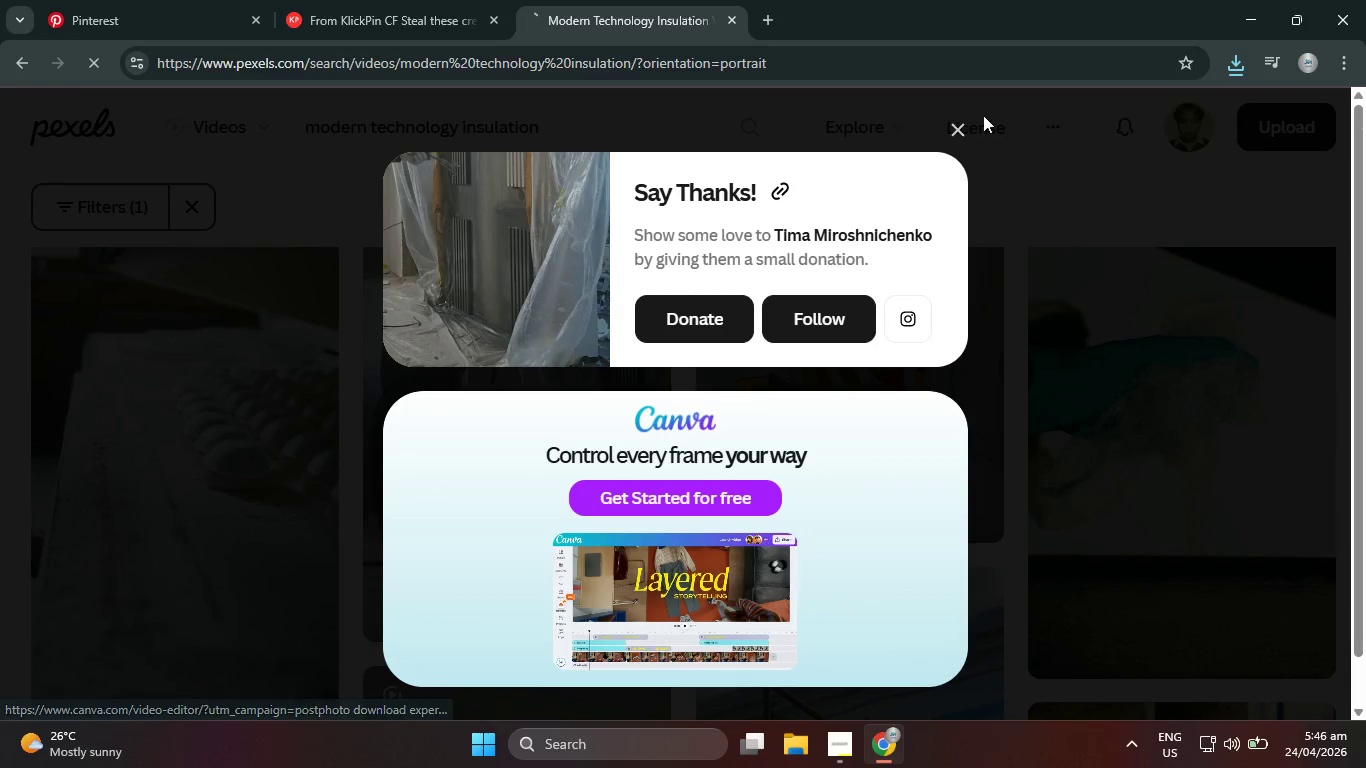 
left_click([958, 127])
 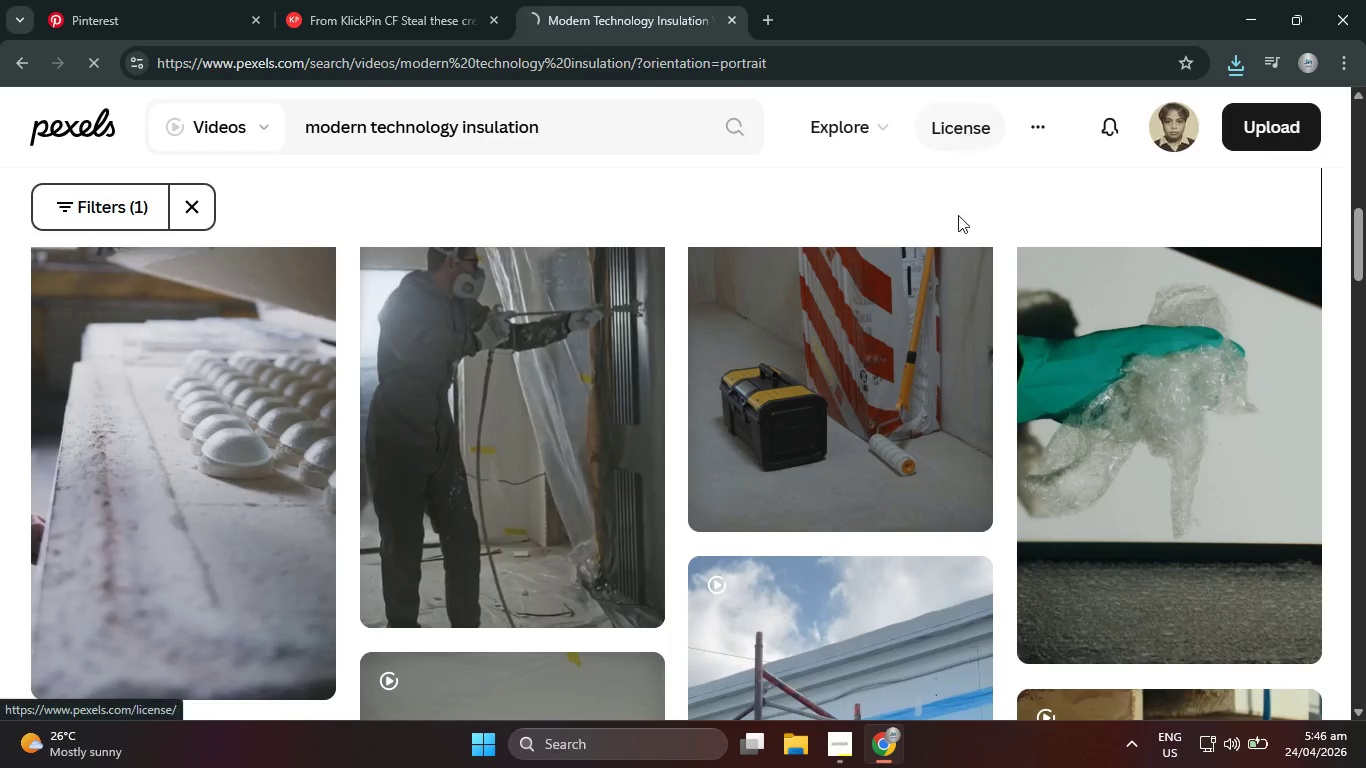 
scroll: coordinate [958, 398], scroll_direction: down, amount: 6.0
 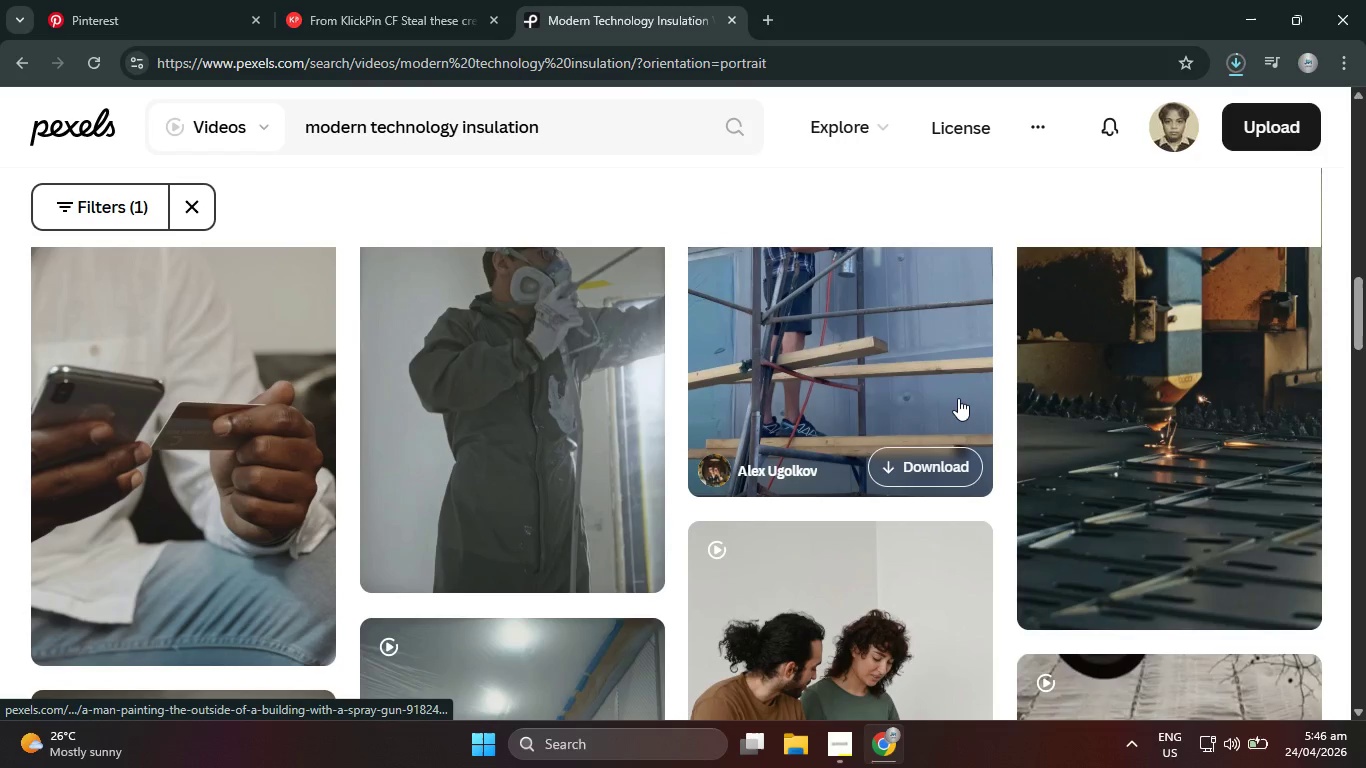 
scroll: coordinate [958, 398], scroll_direction: up, amount: 3.0
 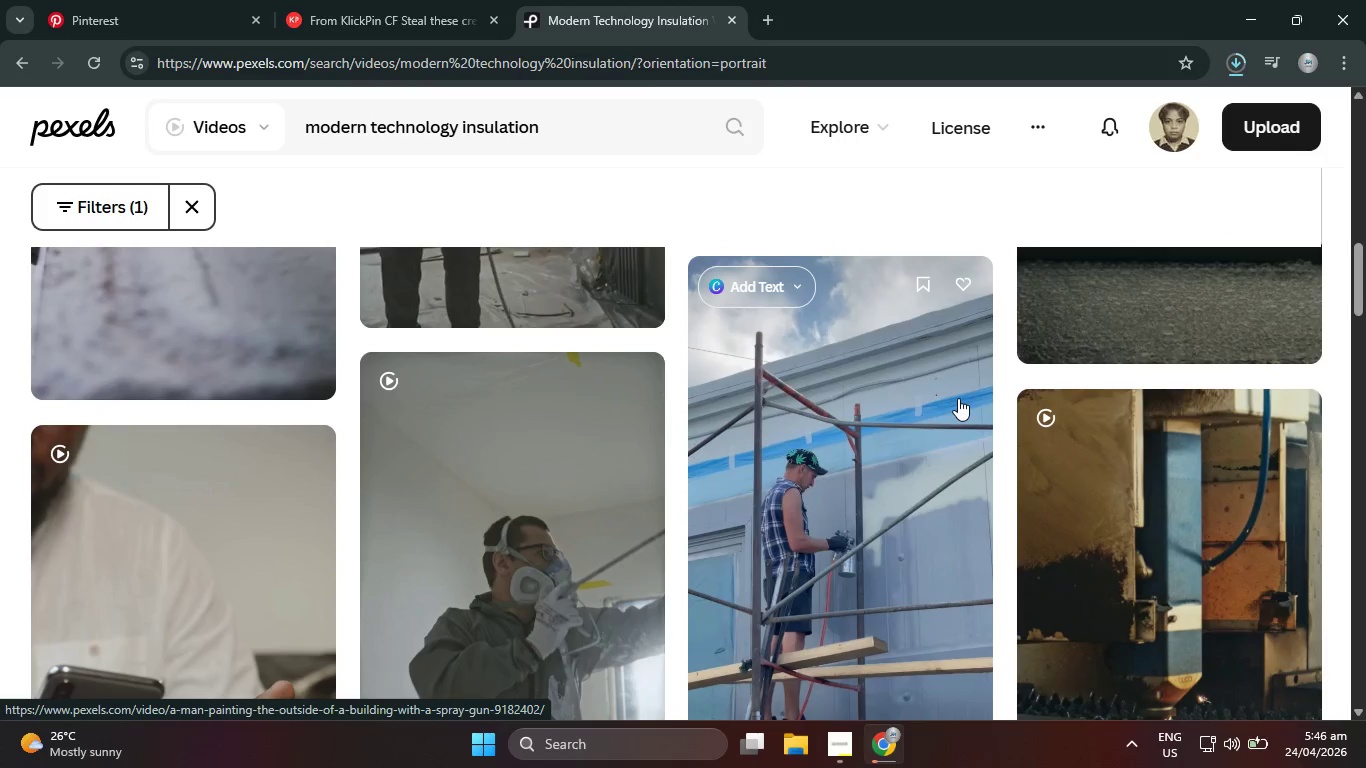 
scroll: coordinate [225, 481], scroll_direction: down, amount: 9.0
 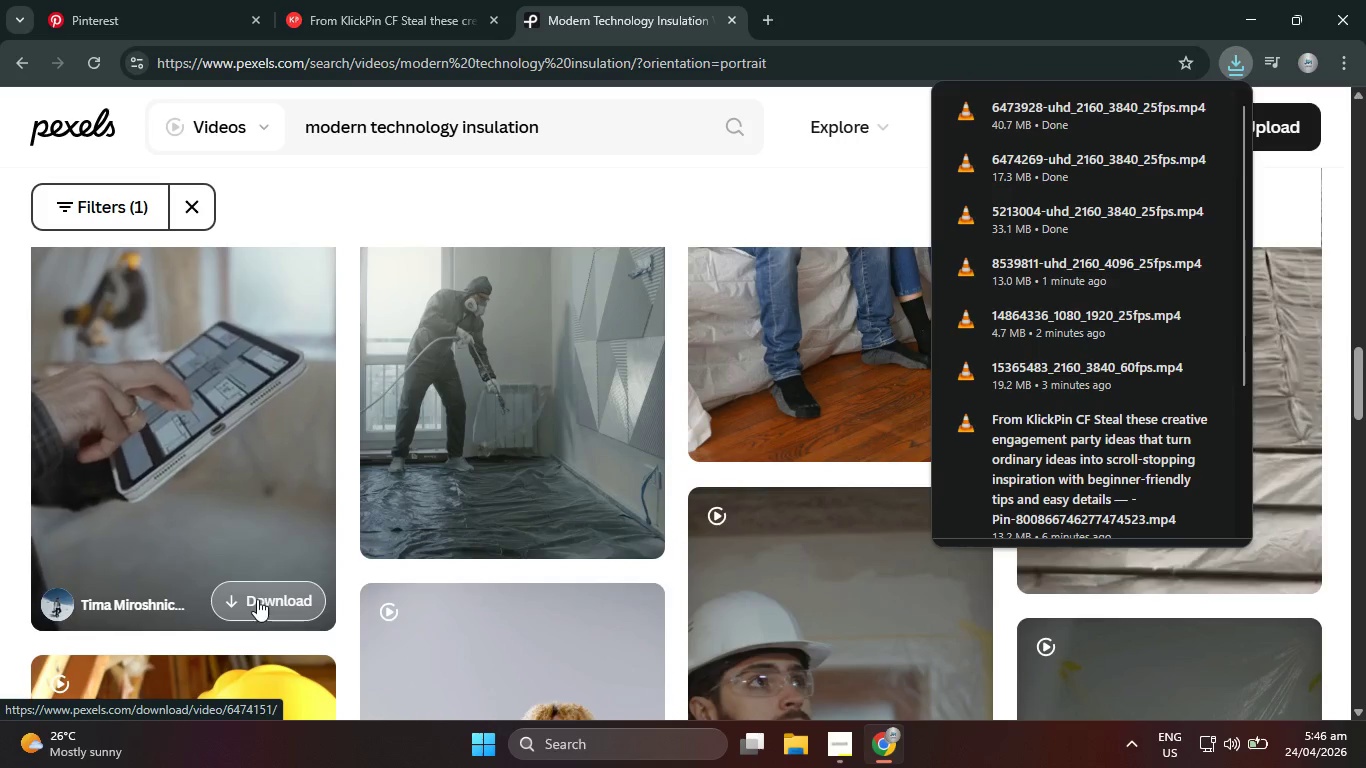 
left_click([257, 599])
 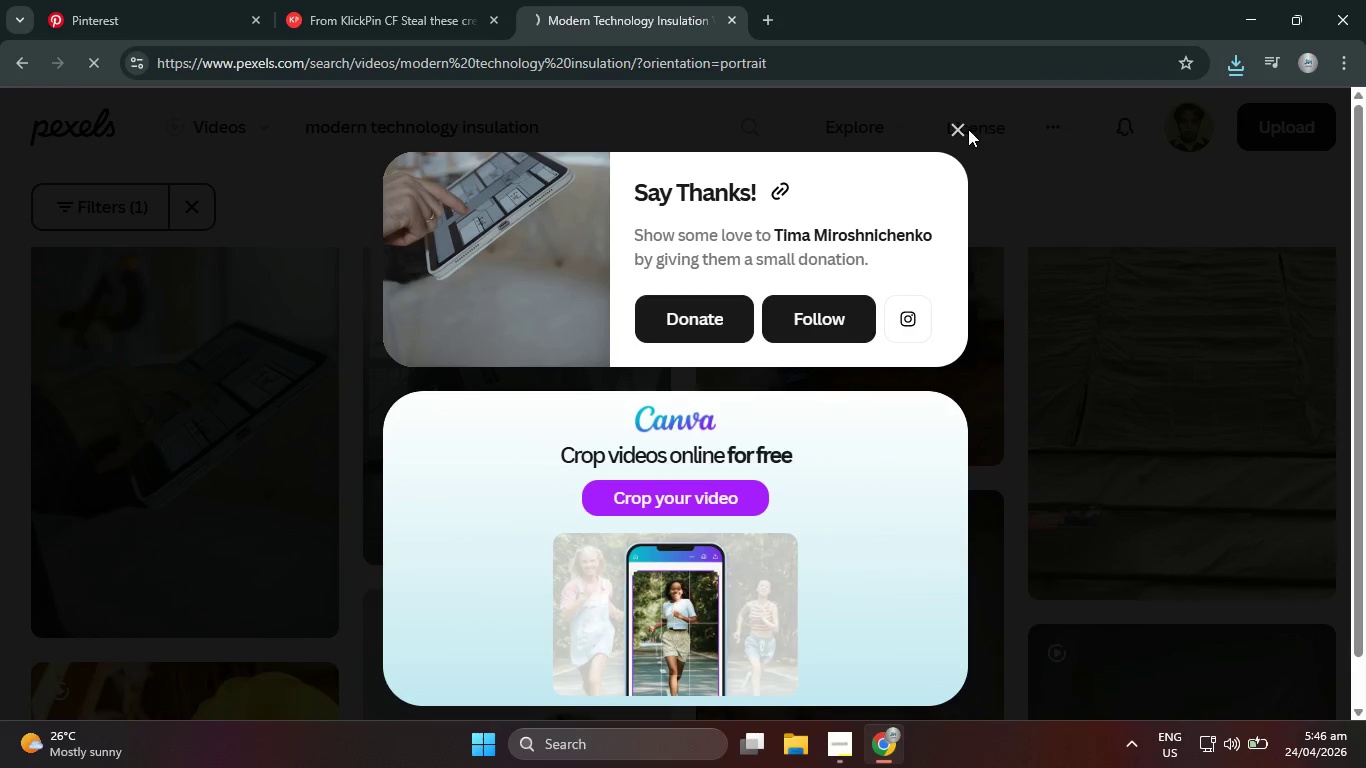 
left_click([961, 133])
 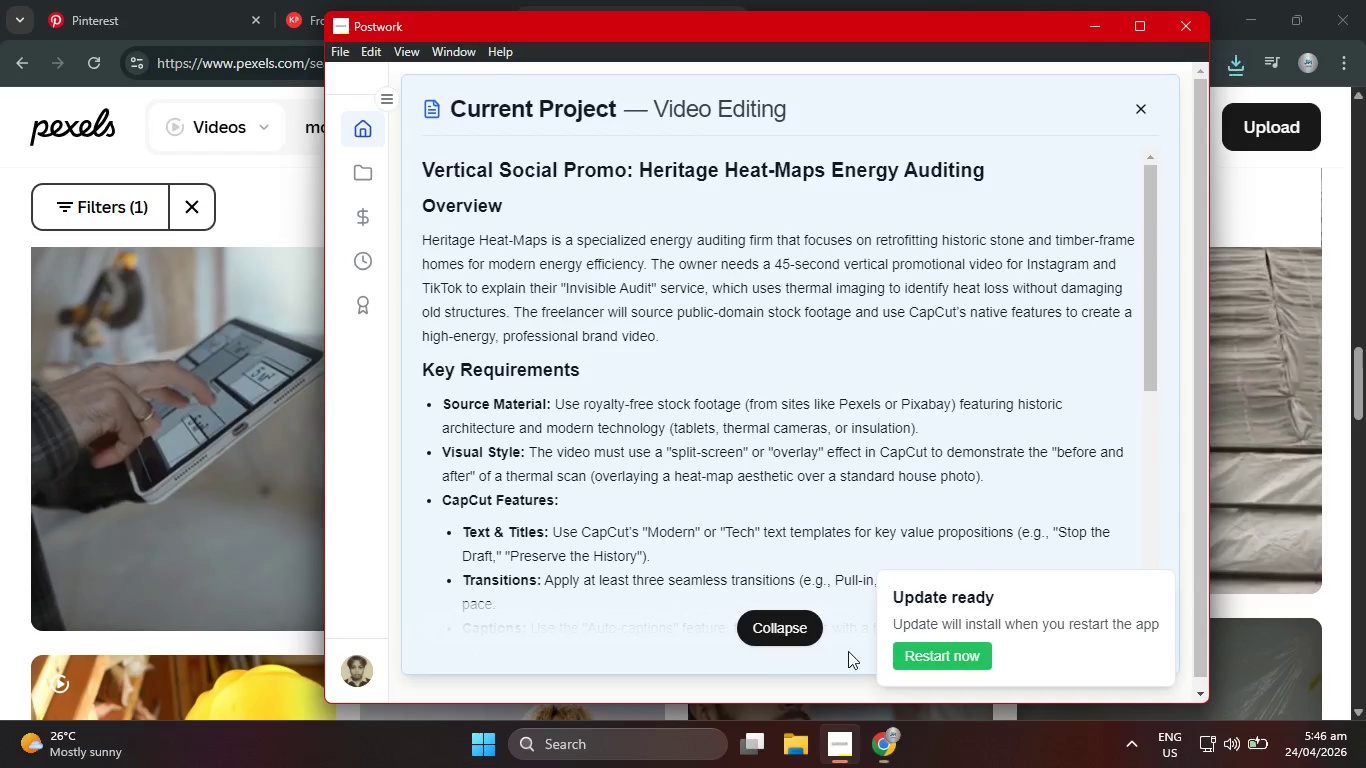 
mouse_move([581, 471])
 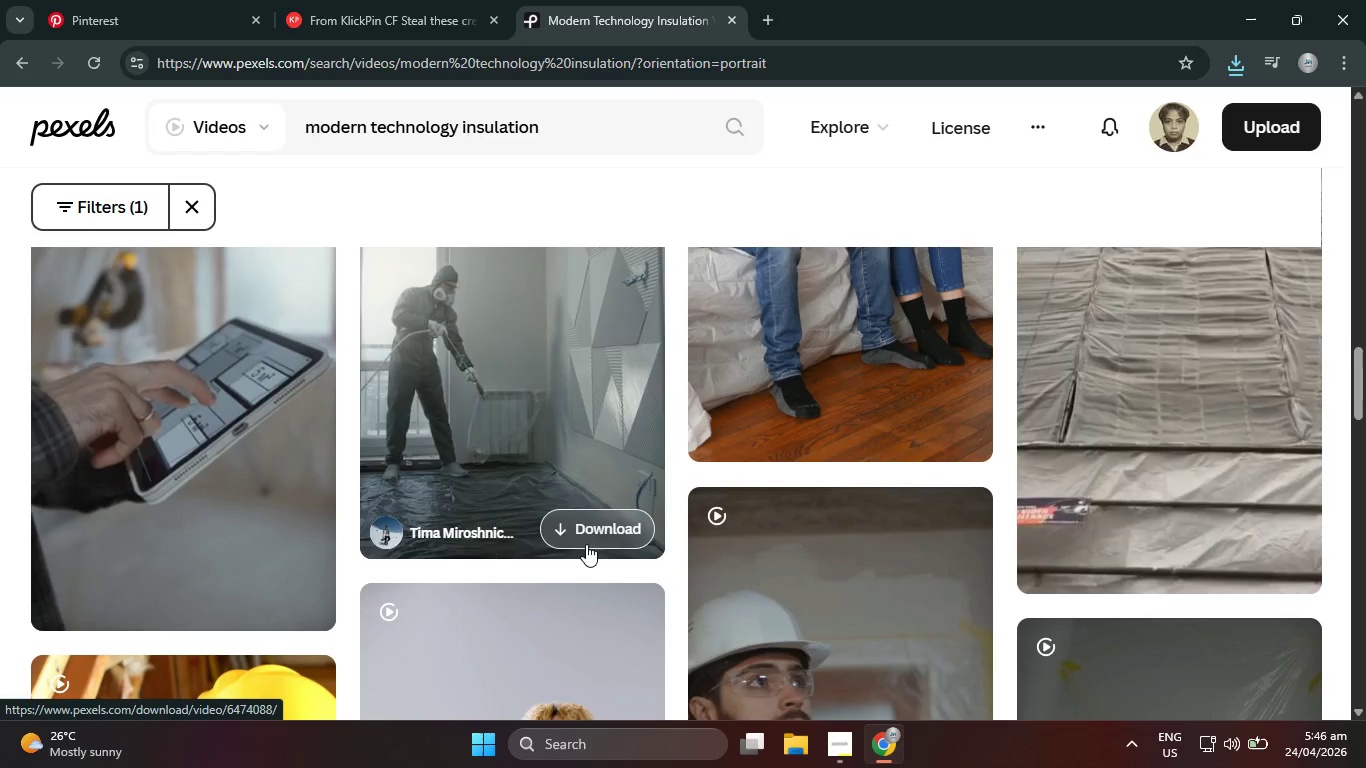 
mouse_move([614, 519])
 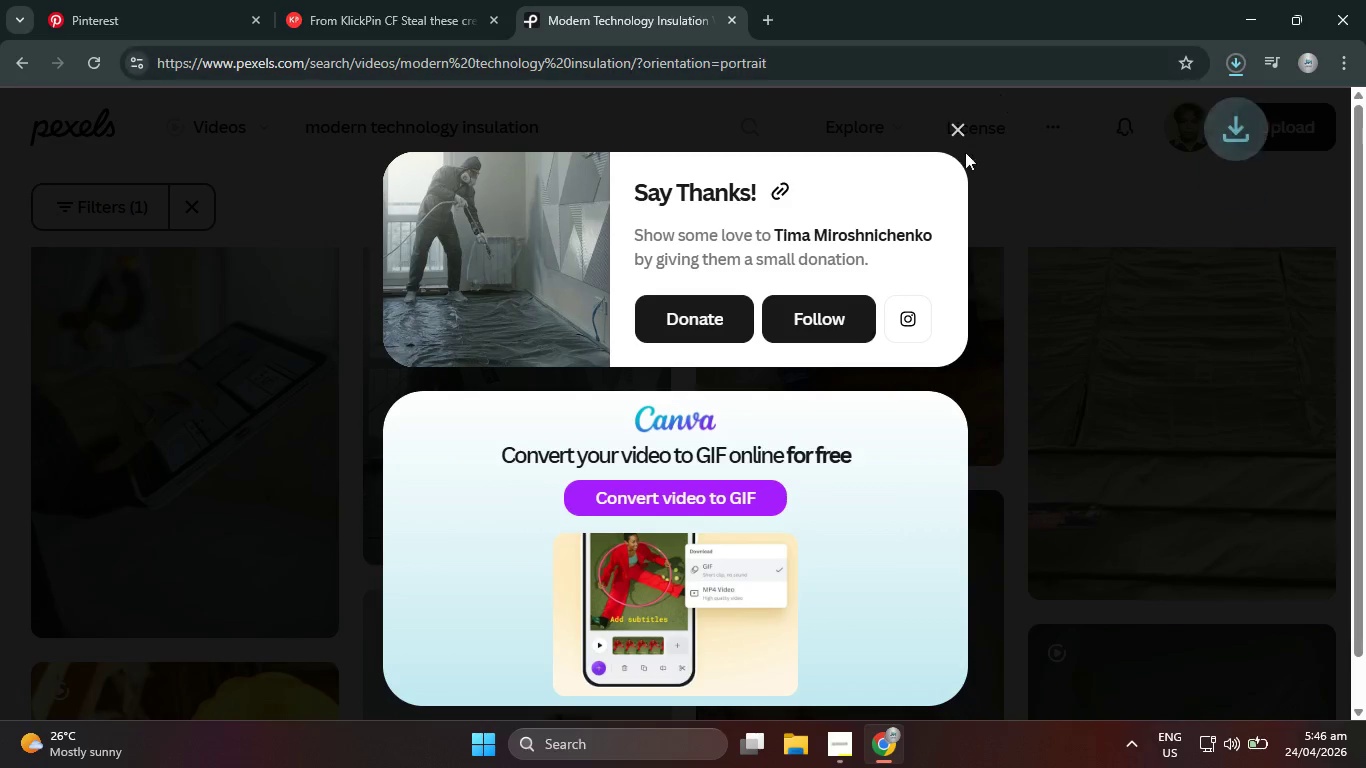 
left_click([965, 130])
 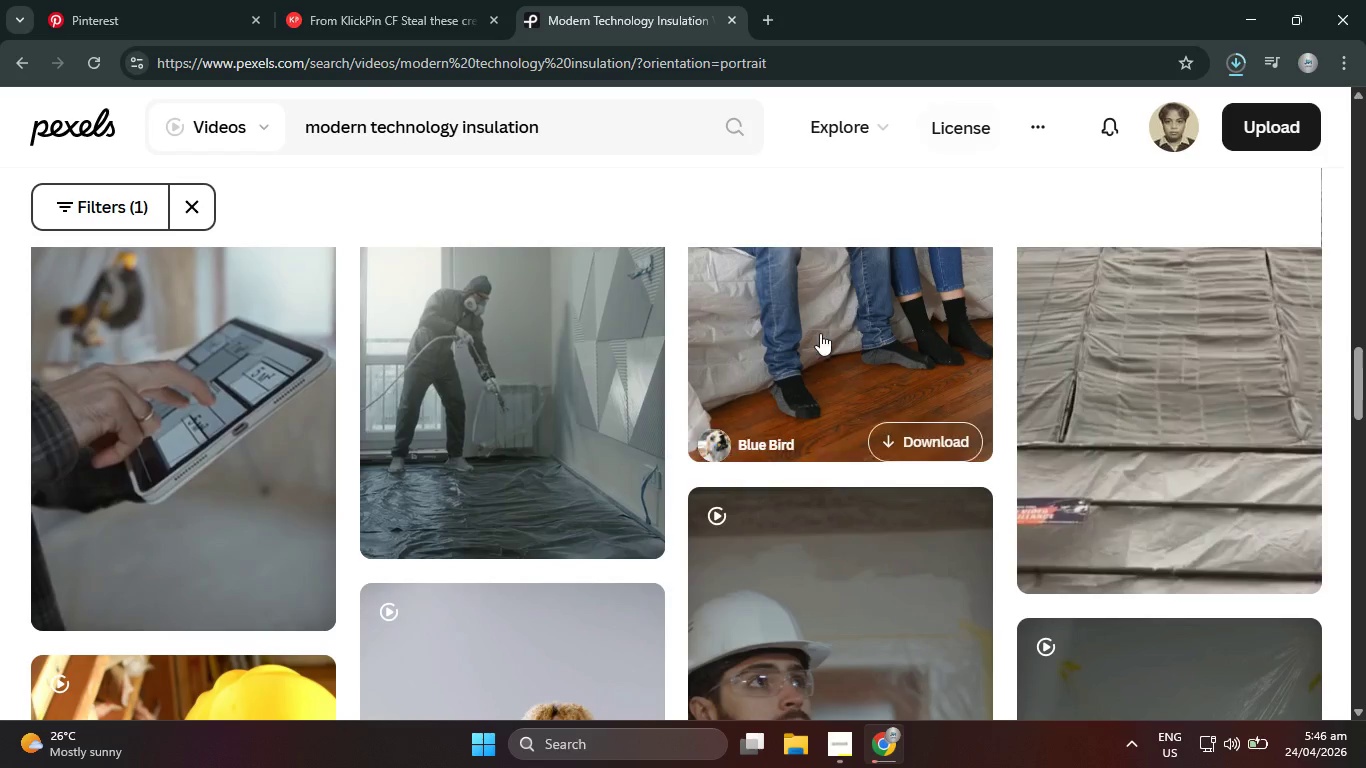 
scroll: coordinate [820, 320], scroll_direction: down, amount: 4.0
 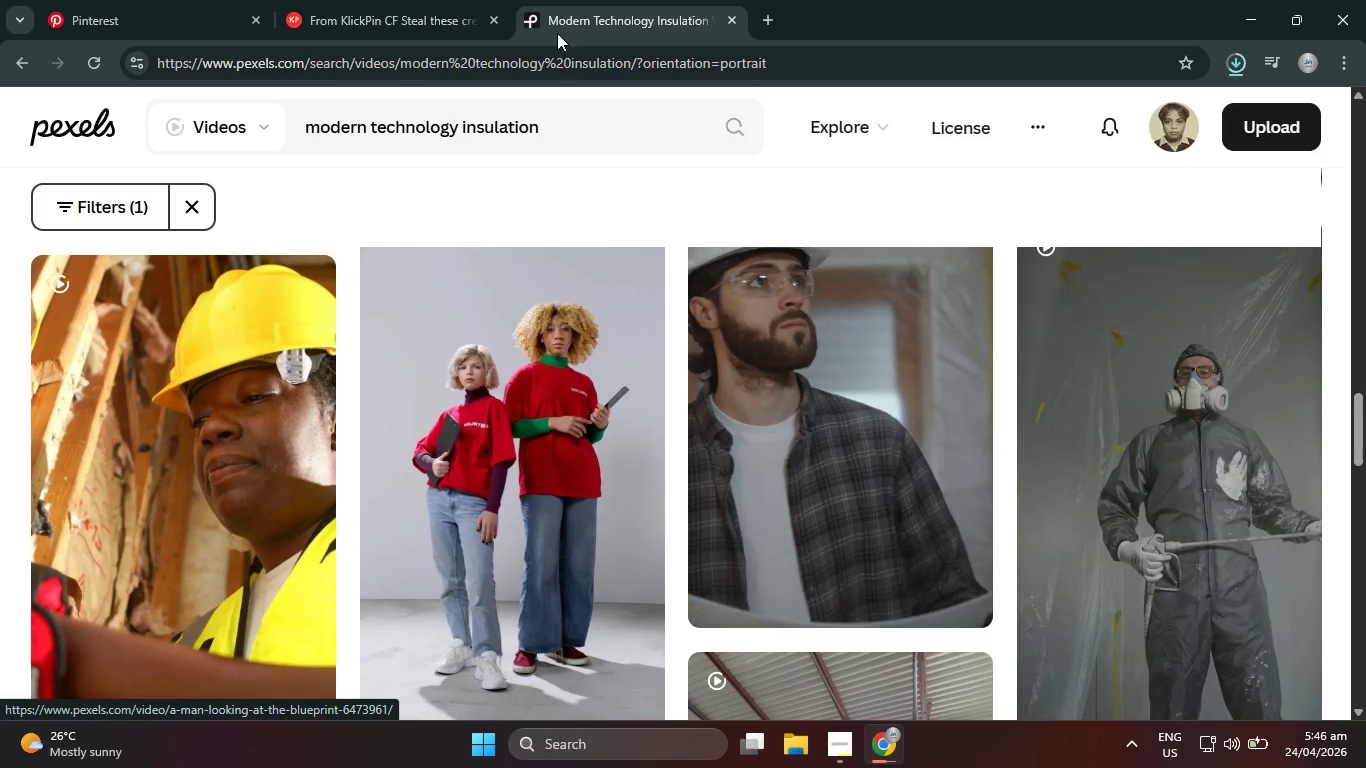 
left_click_drag(start_coordinate=[595, 141], to_coordinate=[461, 127])
 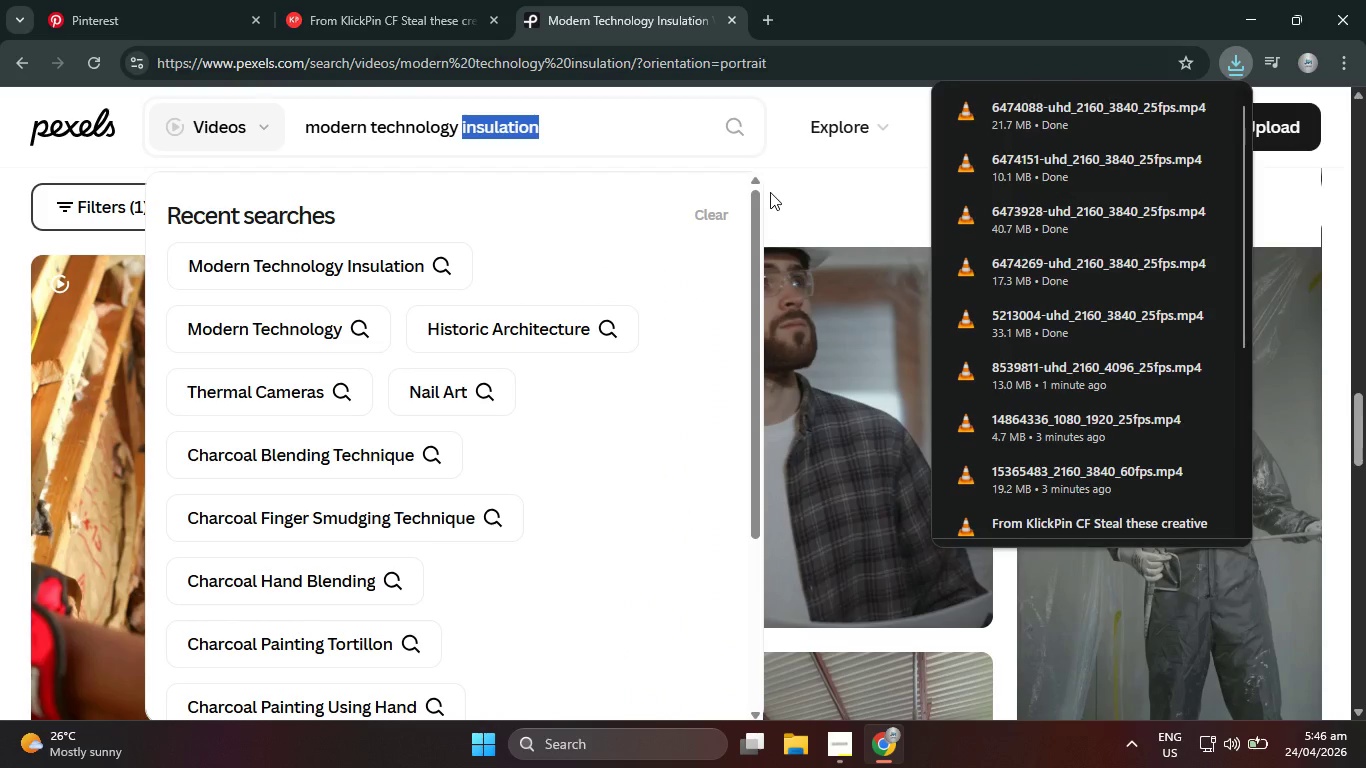 
type(thermal cameras)
 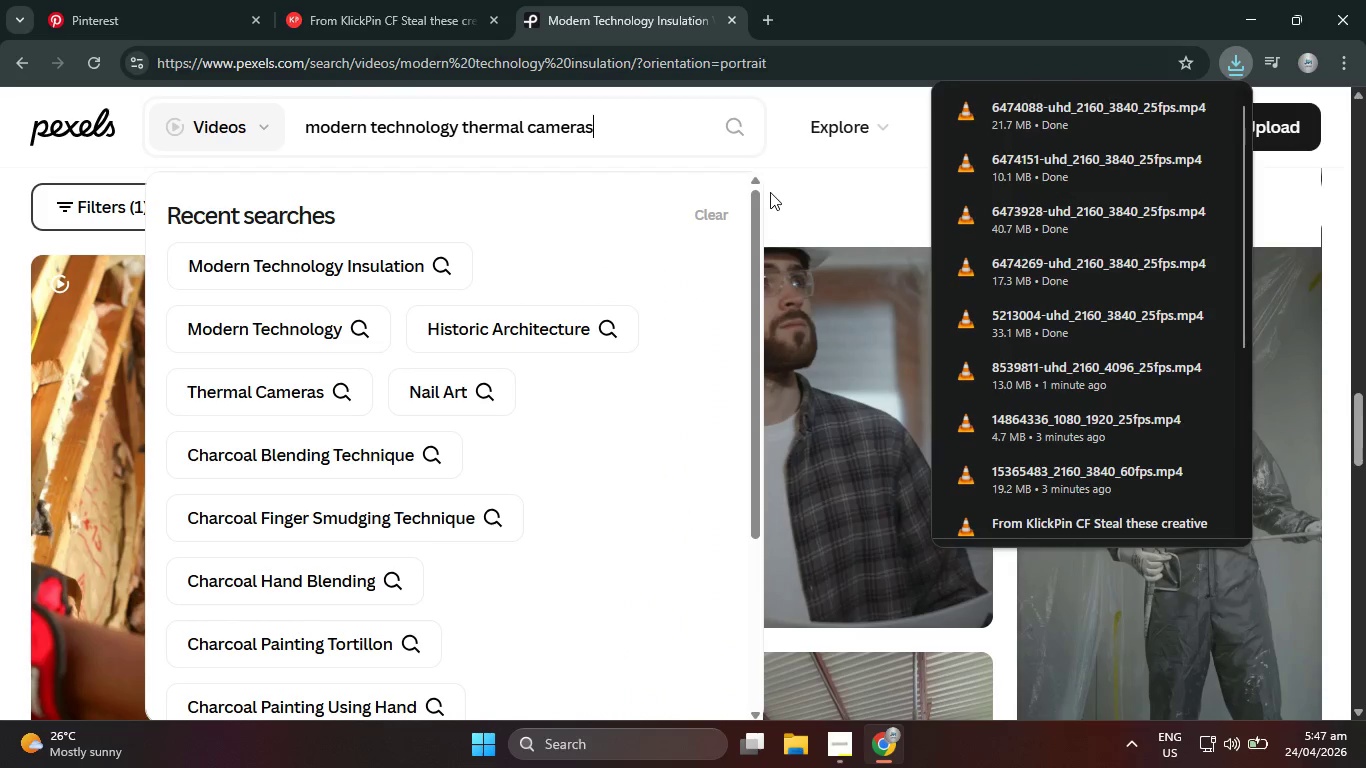 
key(Enter)
 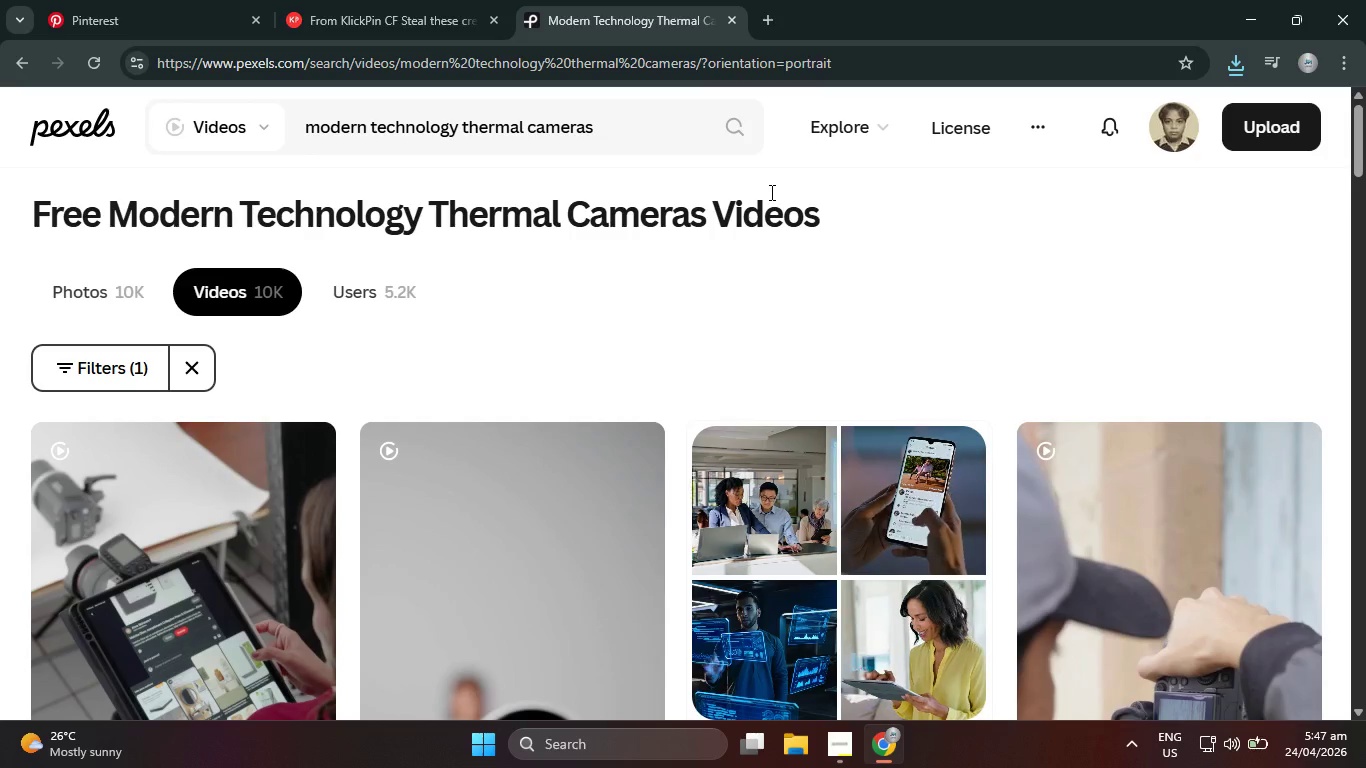 
wait(6.56)
 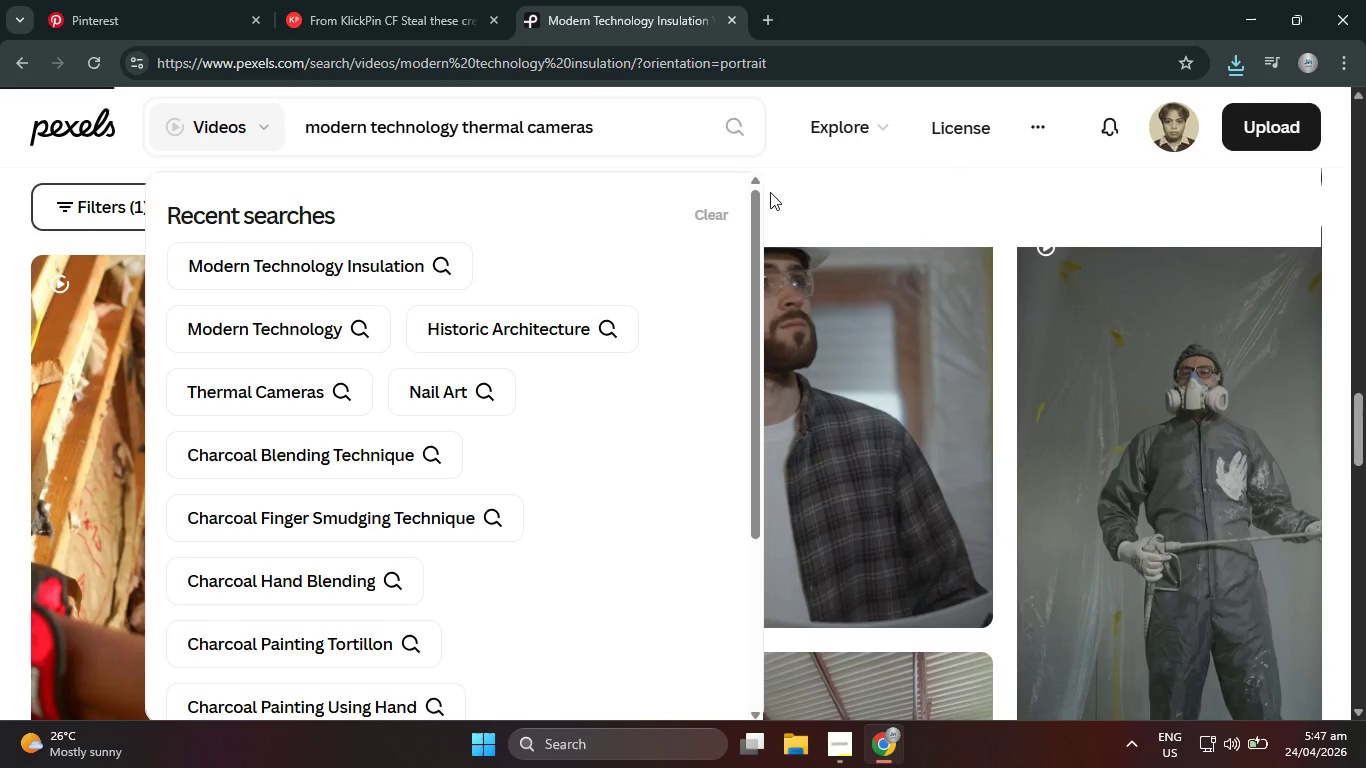 
scroll: coordinate [1014, 419], scroll_direction: down, amount: 6.0
 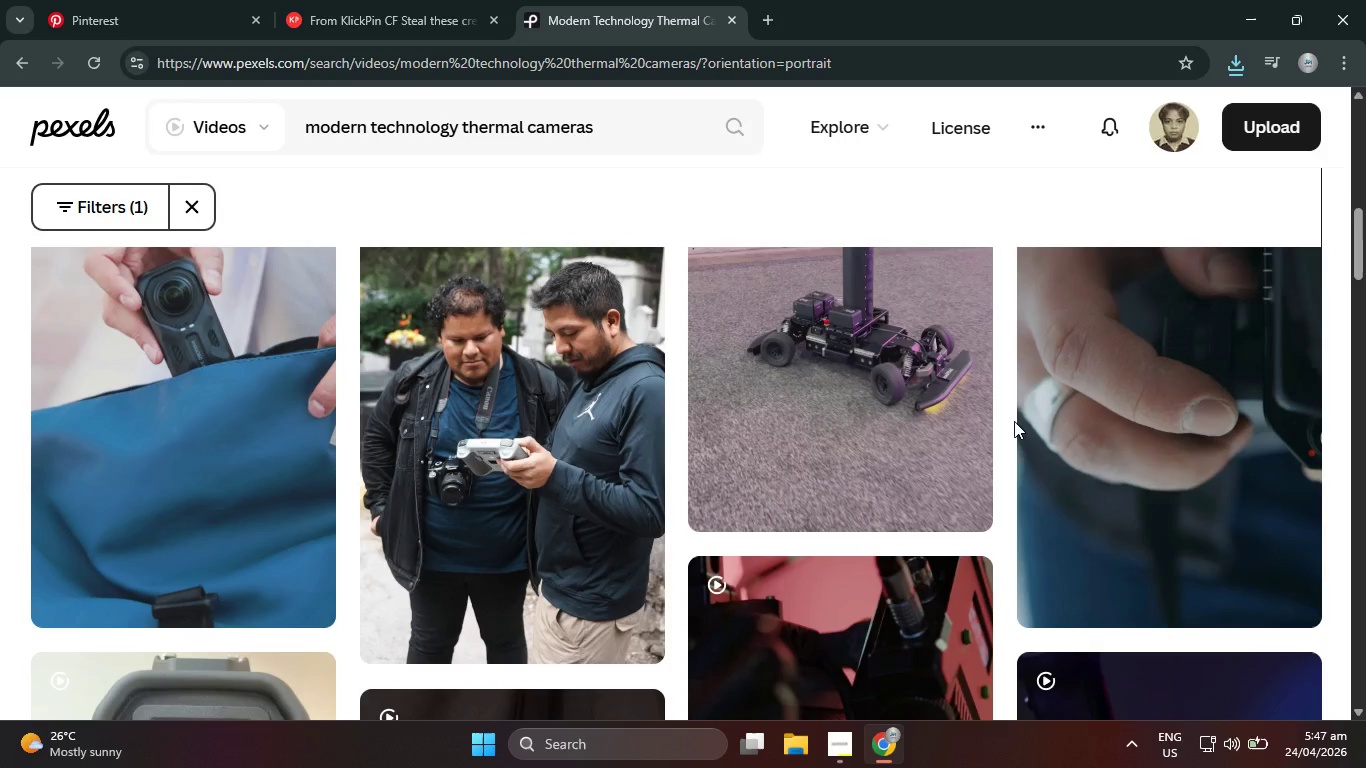 
scroll: coordinate [1014, 421], scroll_direction: up, amount: 3.0
 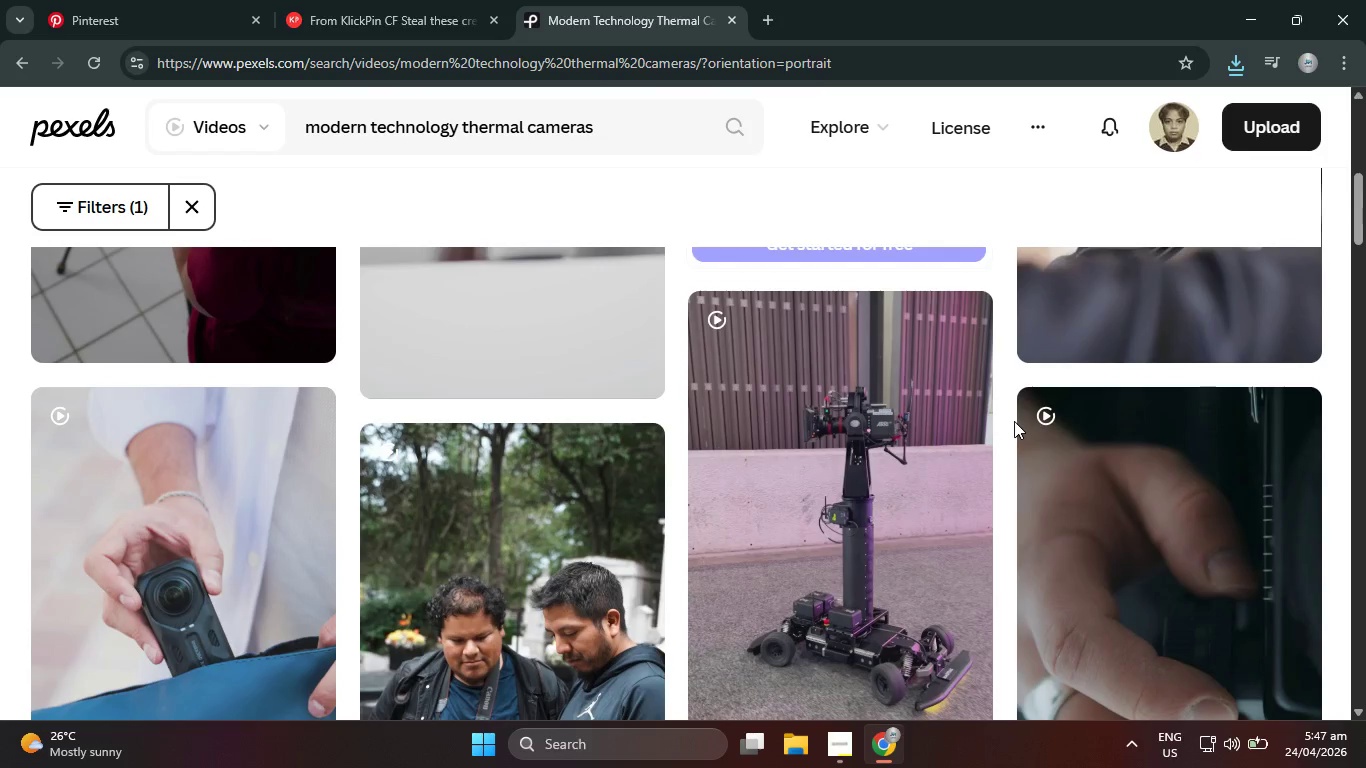 
scroll: coordinate [1009, 434], scroll_direction: down, amount: 18.0
 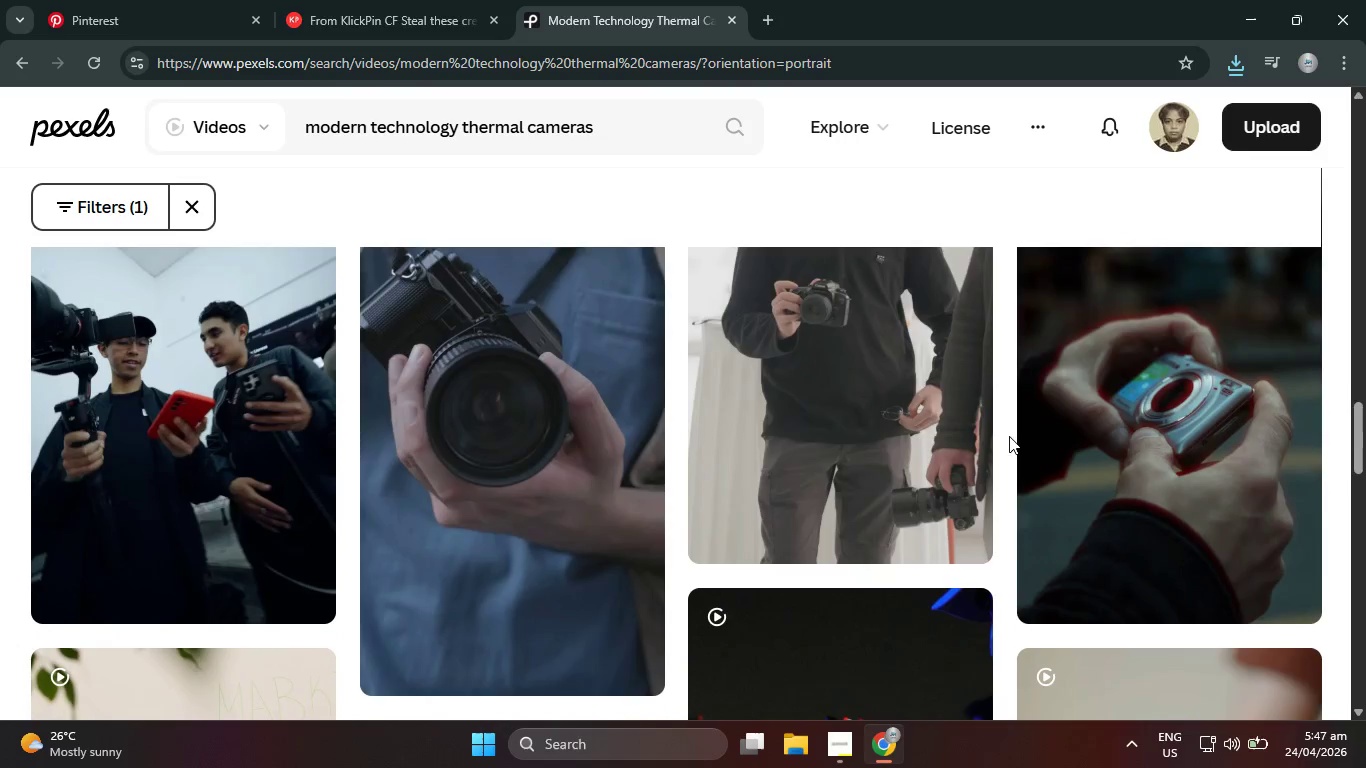 
scroll: coordinate [997, 452], scroll_direction: down, amount: 6.0
 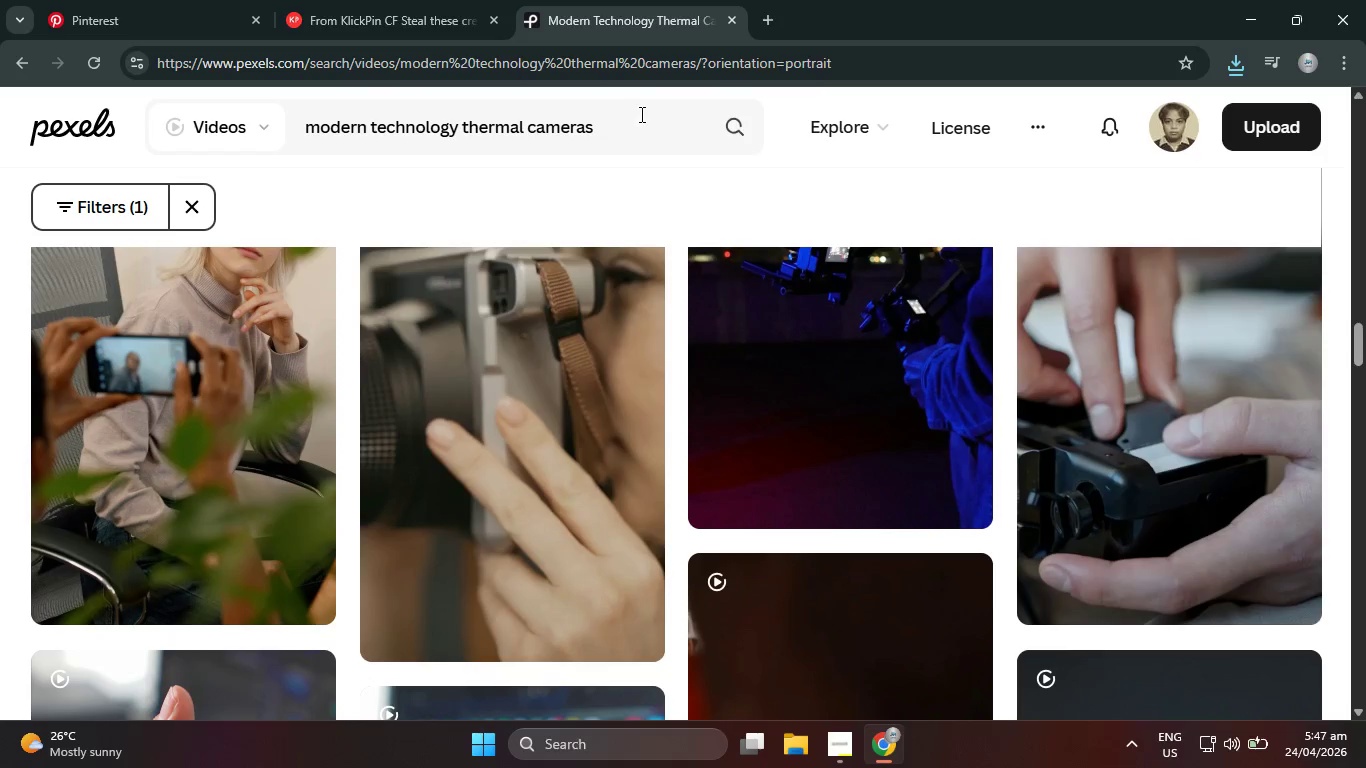 
left_click([640, 114])
 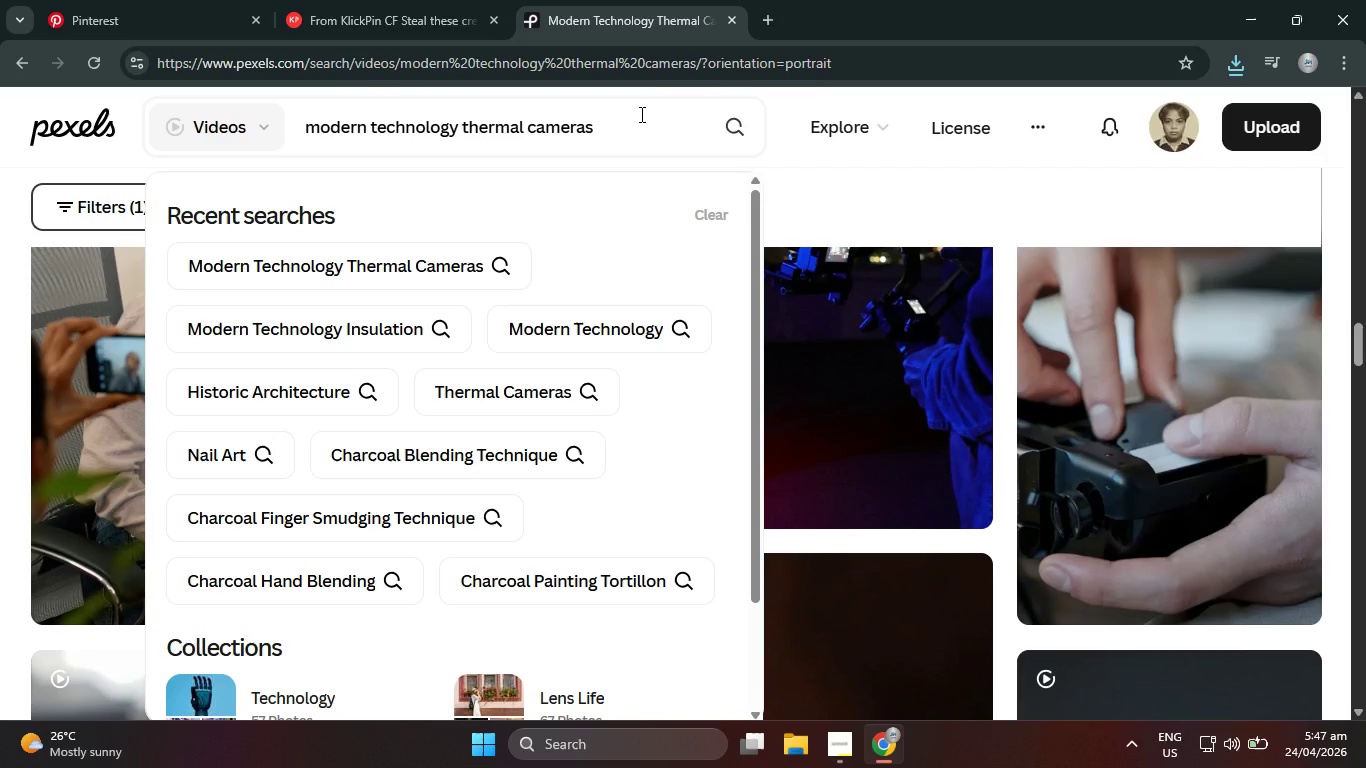 
key(Backspace)
 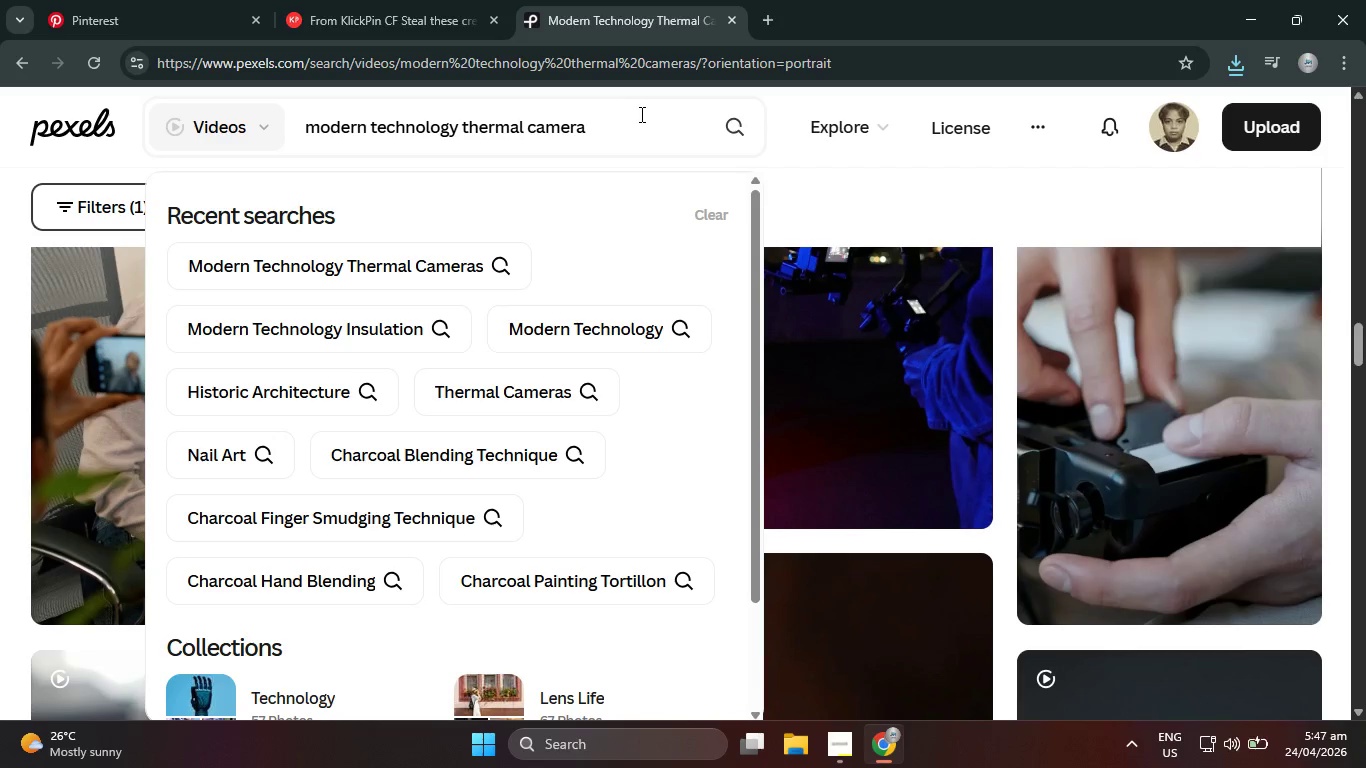 
key(Enter)
 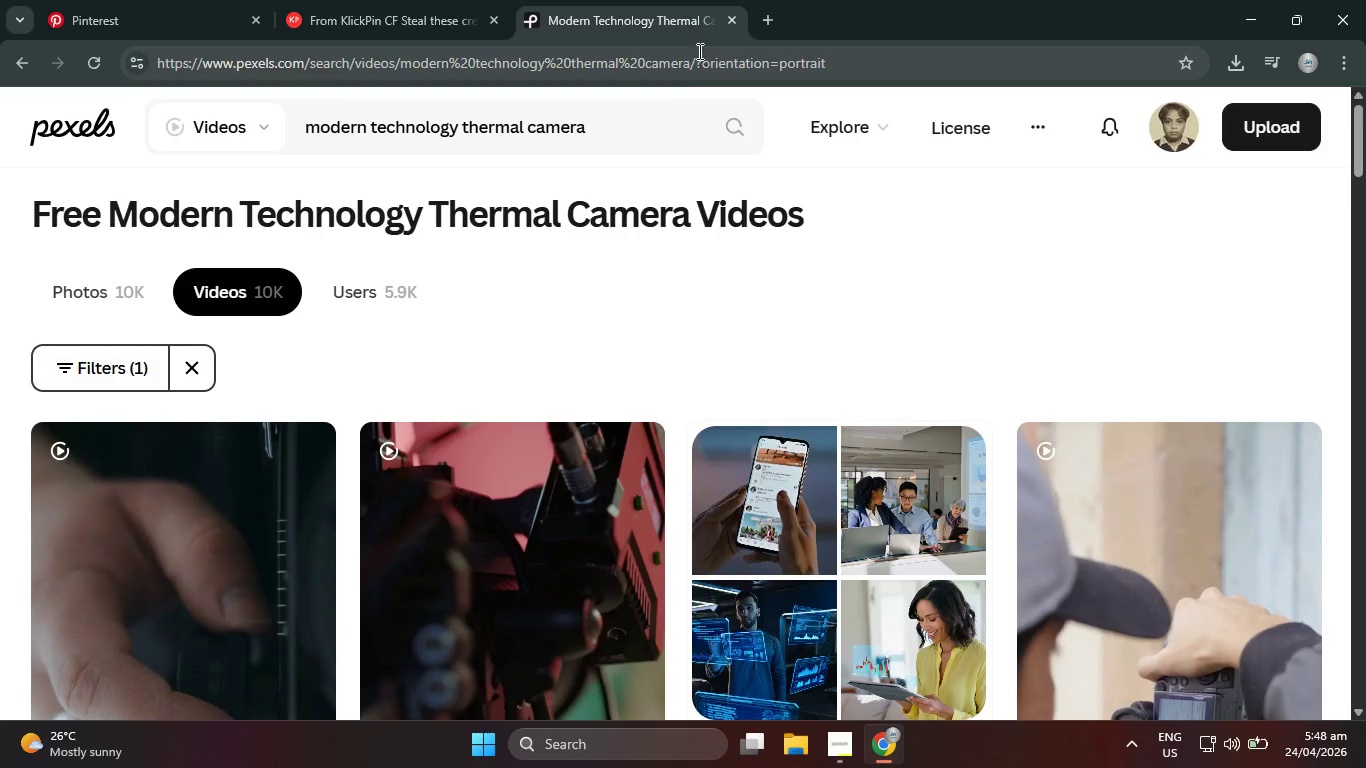 
wait(40.44)
 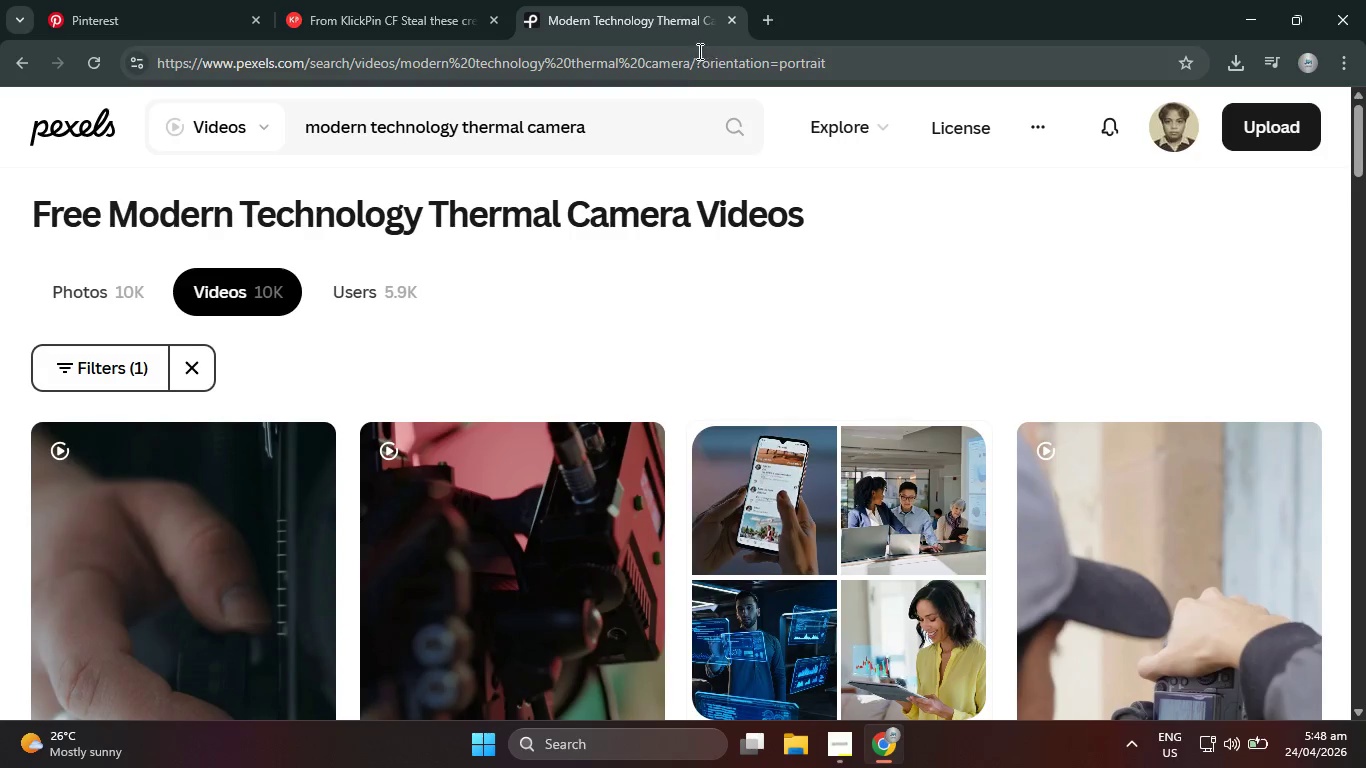 
scroll: coordinate [480, 505], scroll_direction: down, amount: 14.0
 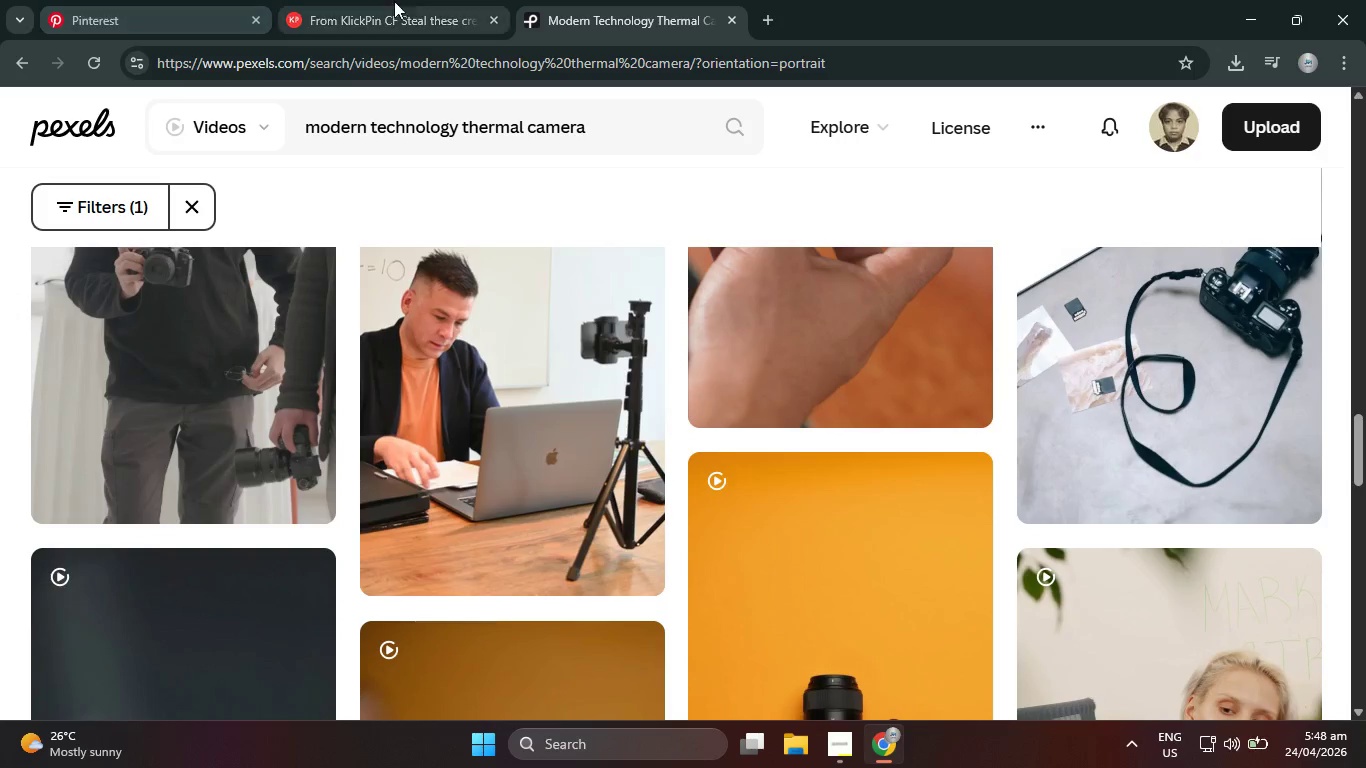 
left_click_drag(start_coordinate=[600, 135], to_coordinate=[302, 140])
 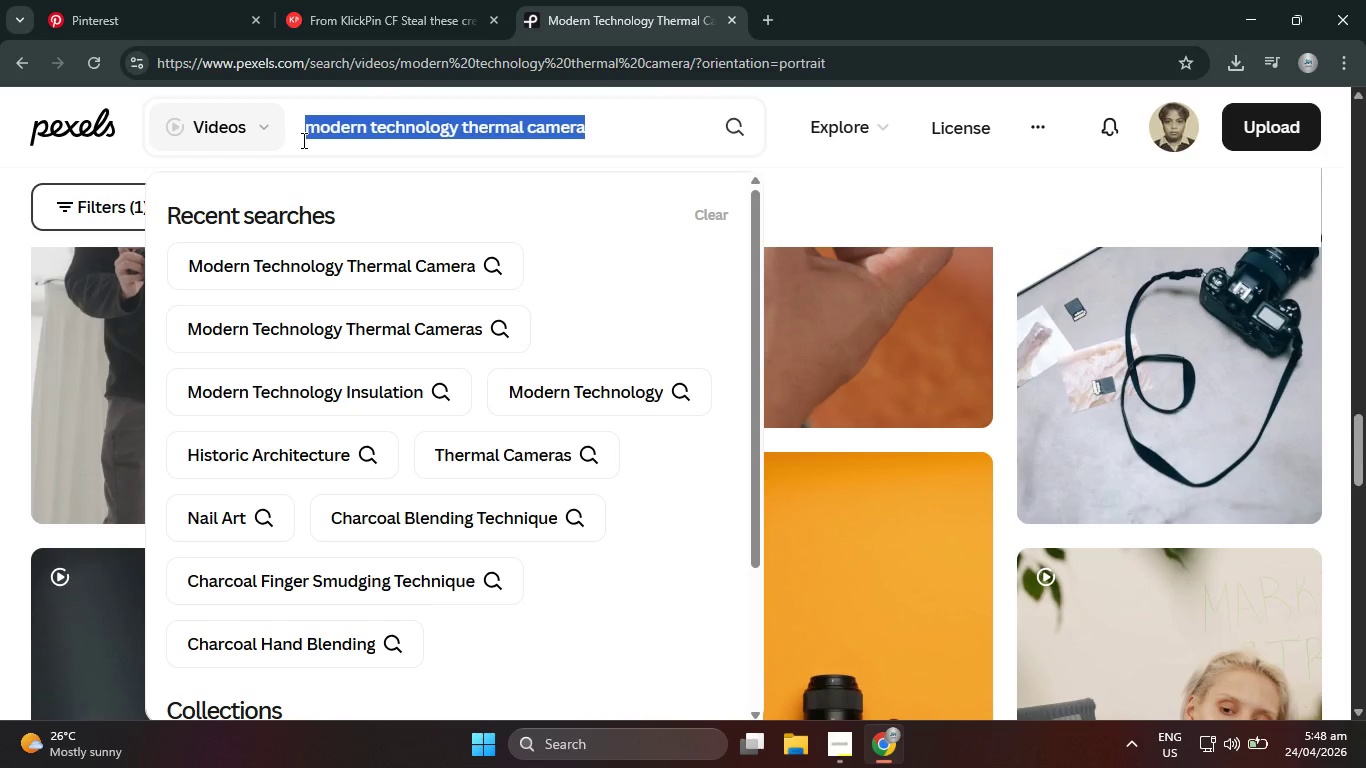 
key(Control+C)
 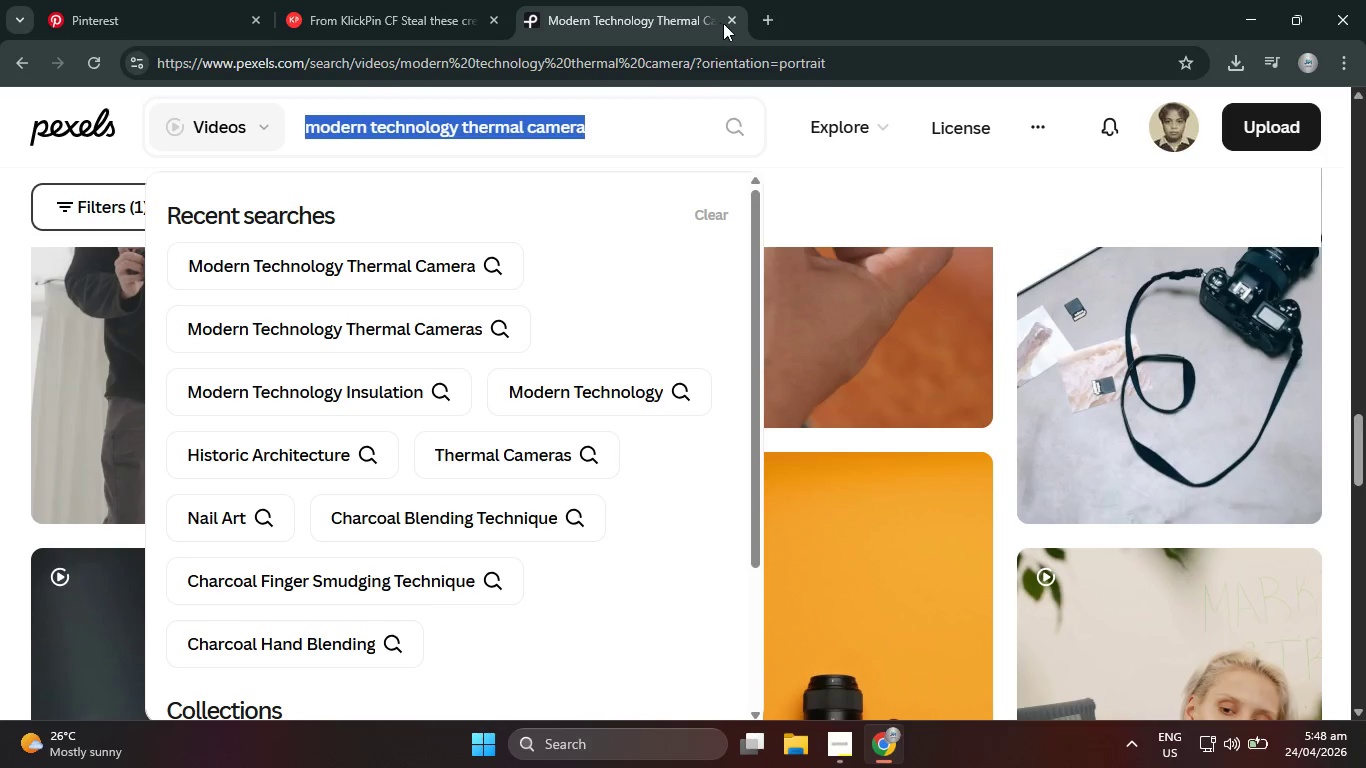 
left_click_drag(start_coordinate=[744, 23], to_coordinate=[733, 19])
 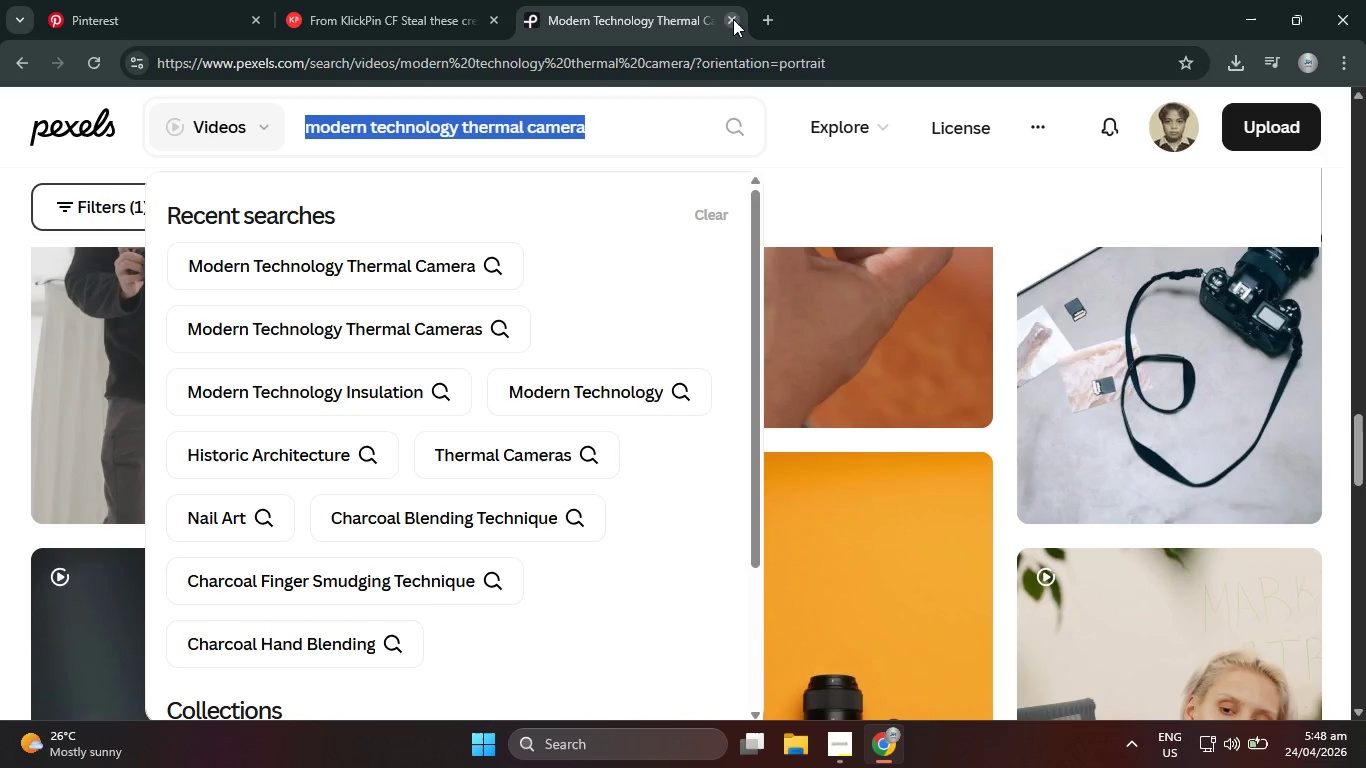 
double_click([733, 19])
 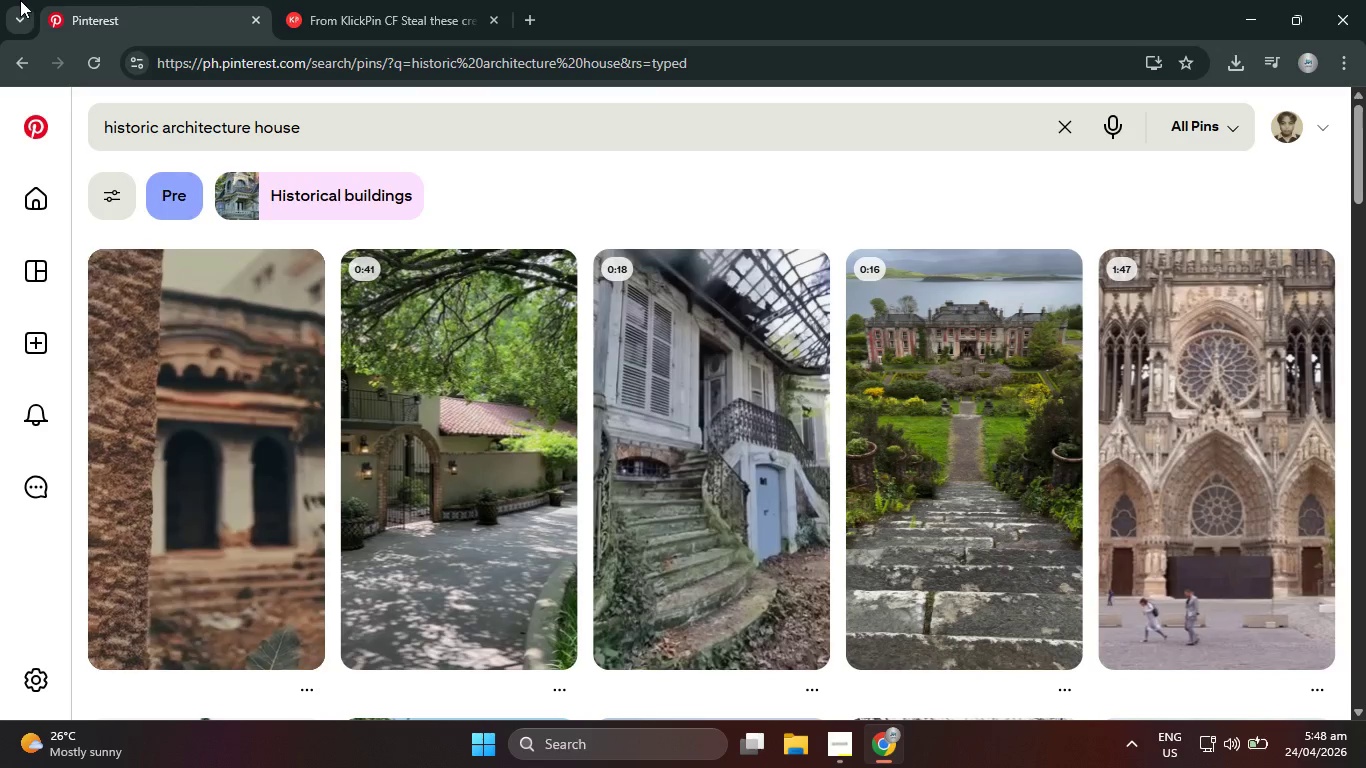 
left_click([20, 0])
 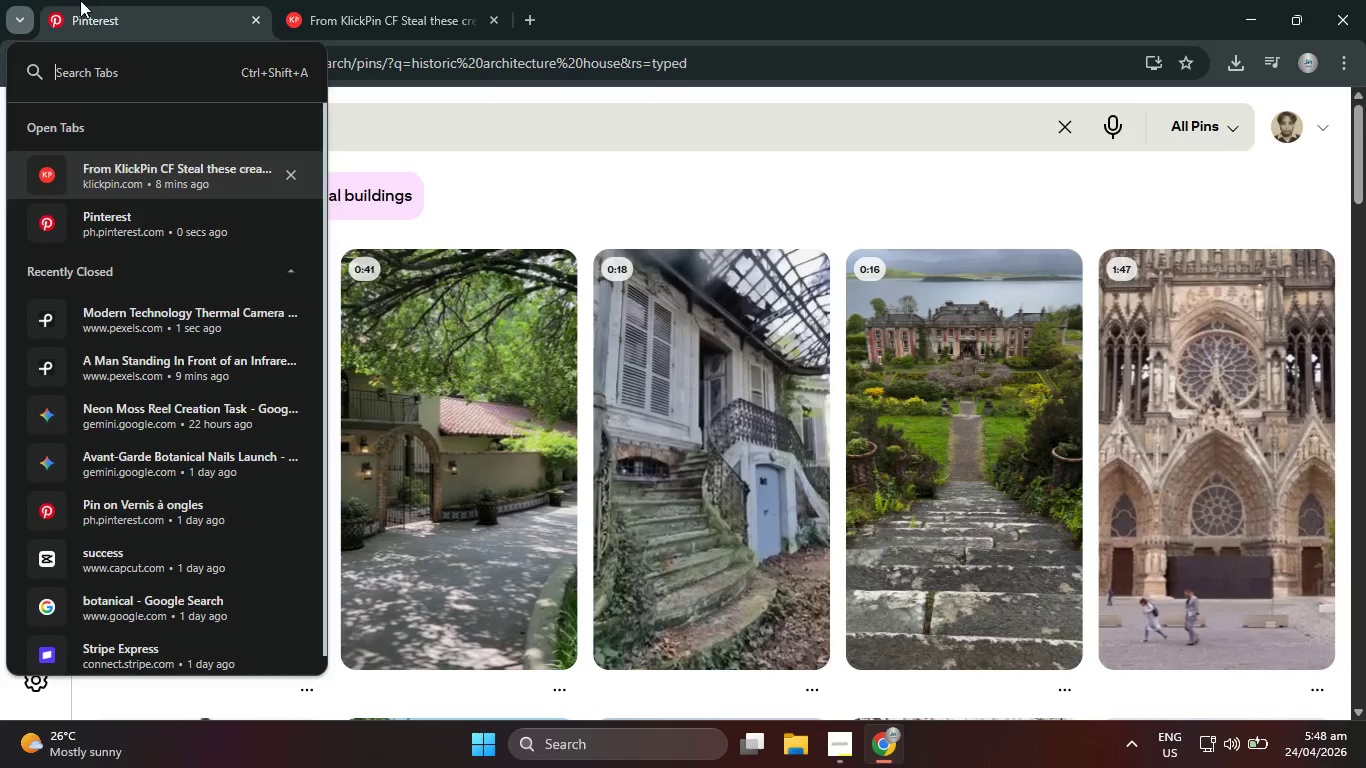 
left_click([80, 0])
 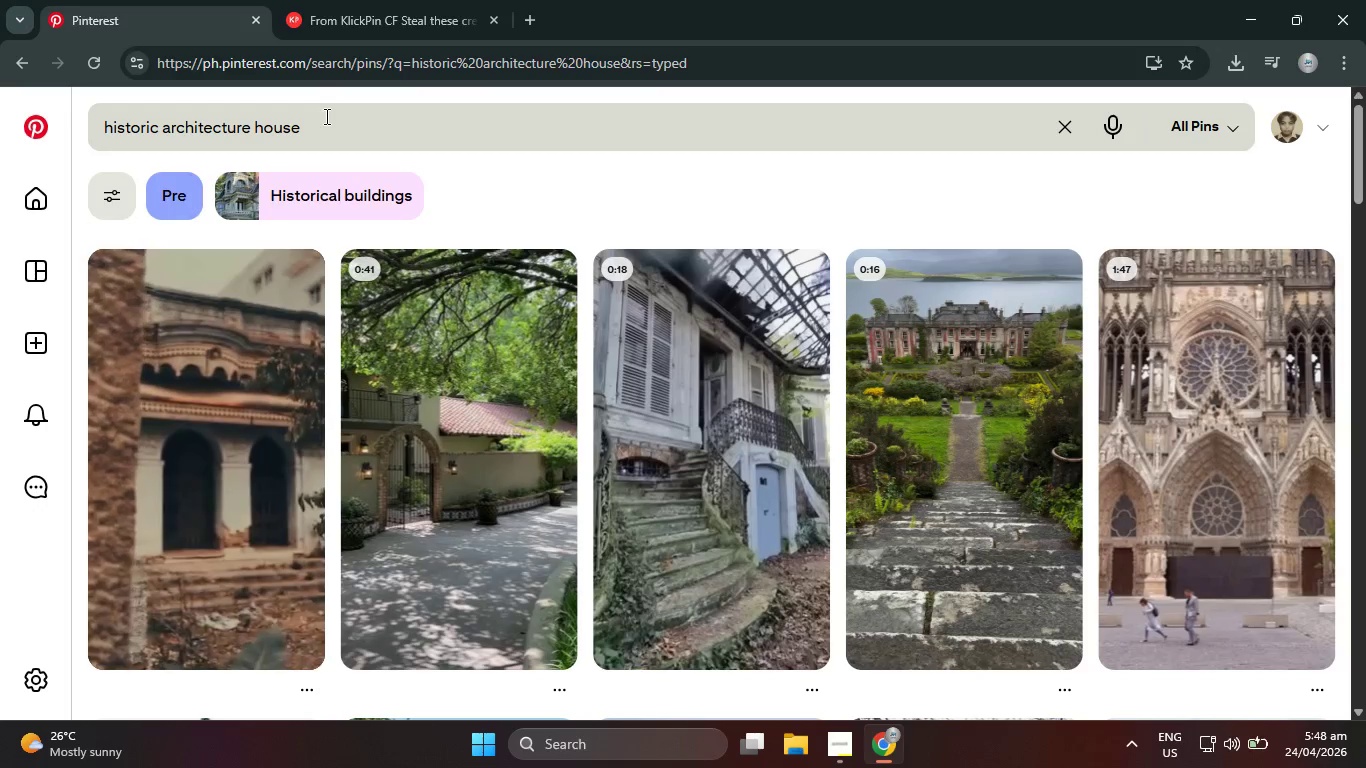 
left_click_drag(start_coordinate=[360, 129], to_coordinate=[66, 129])
 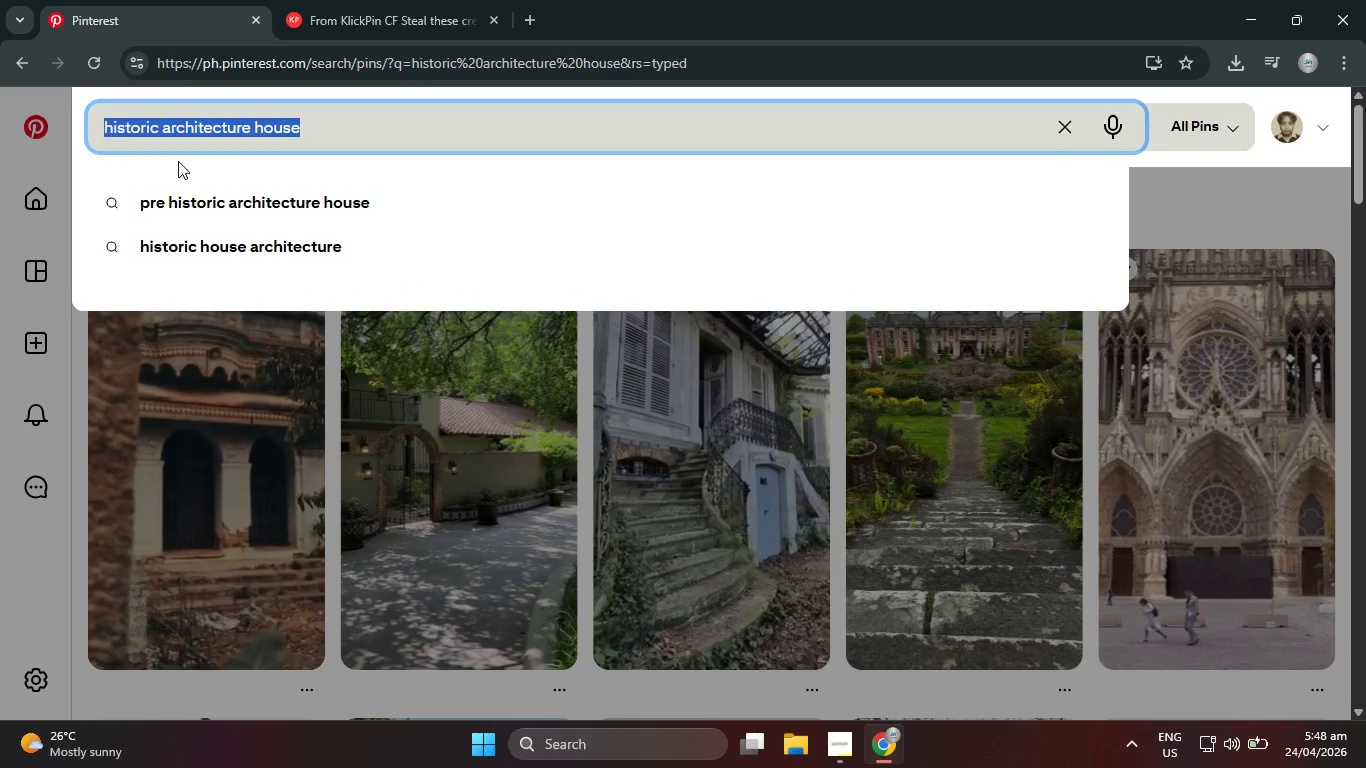 
key(Control+V)
 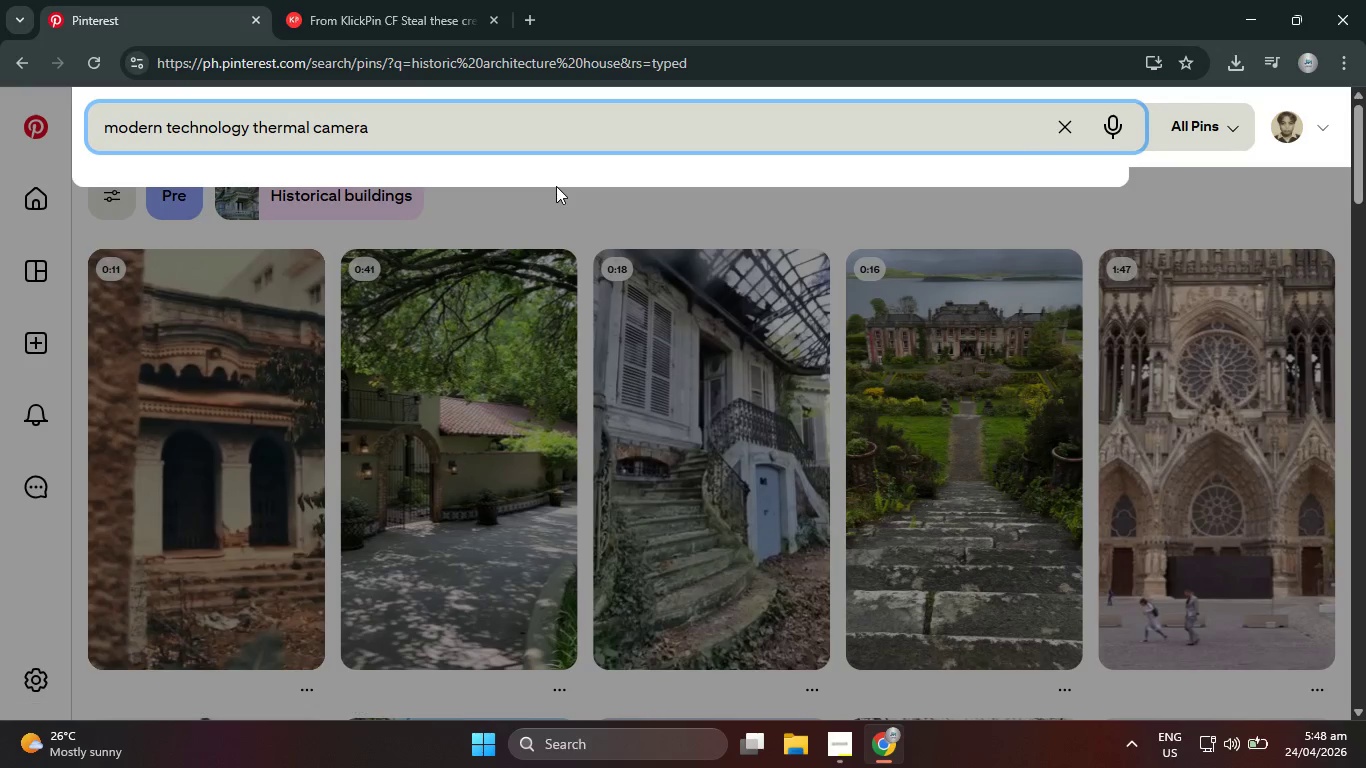 
key(Enter)
 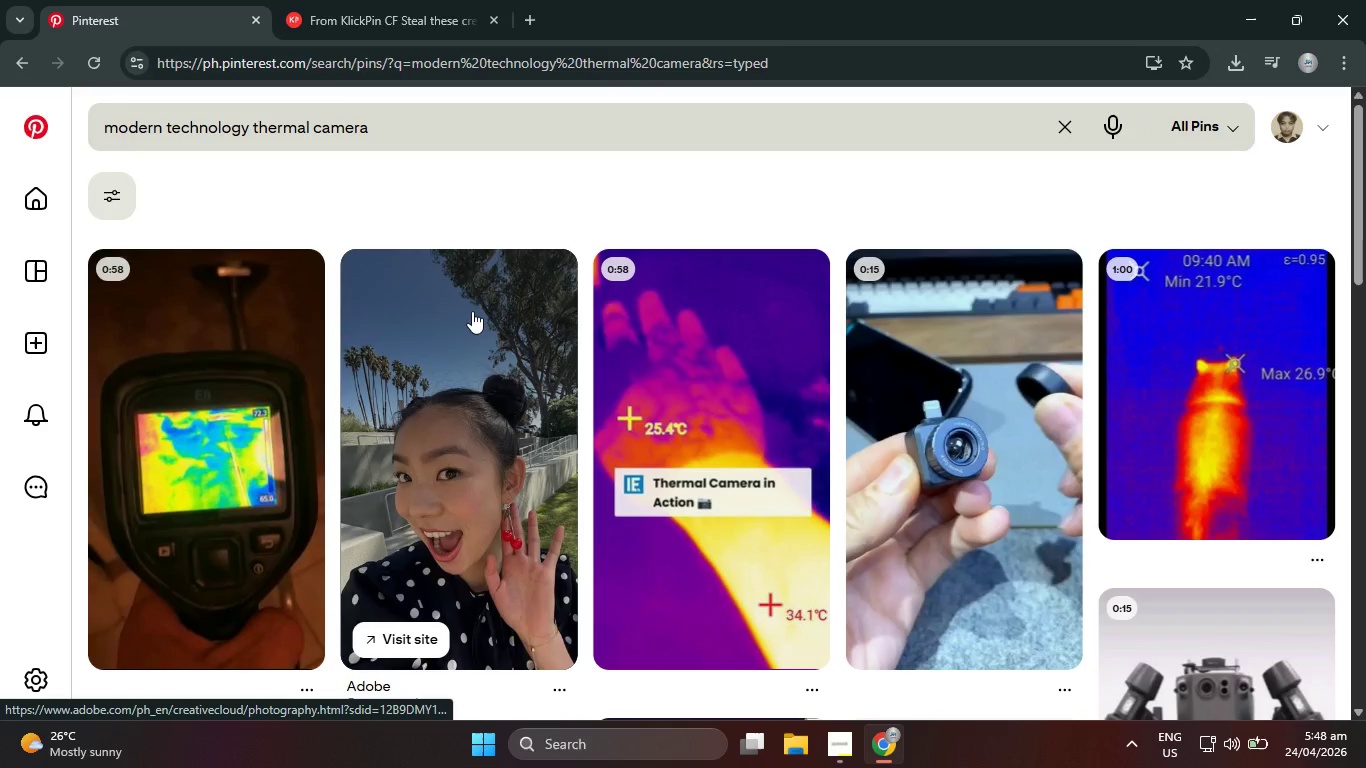 
scroll: coordinate [446, 353], scroll_direction: down, amount: 8.0
 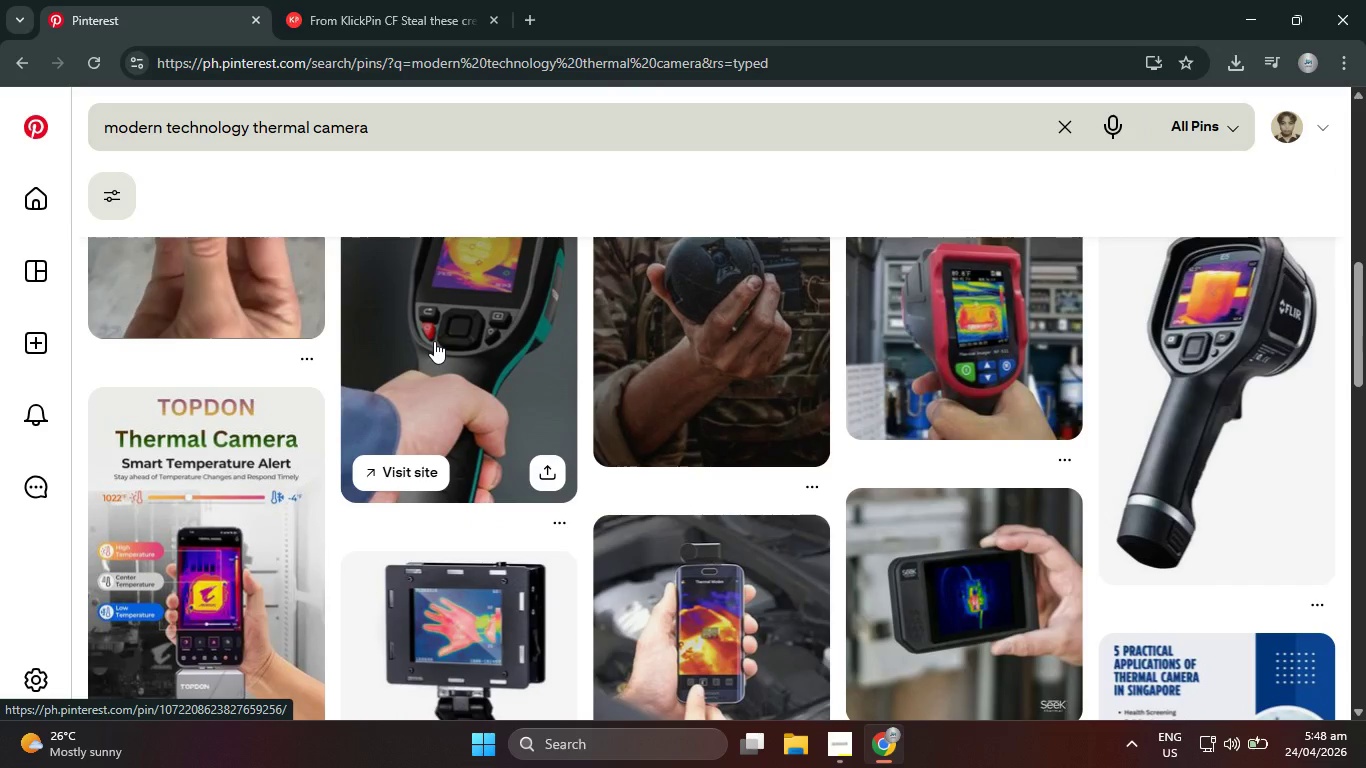 
scroll: coordinate [433, 341], scroll_direction: down, amount: 5.0
 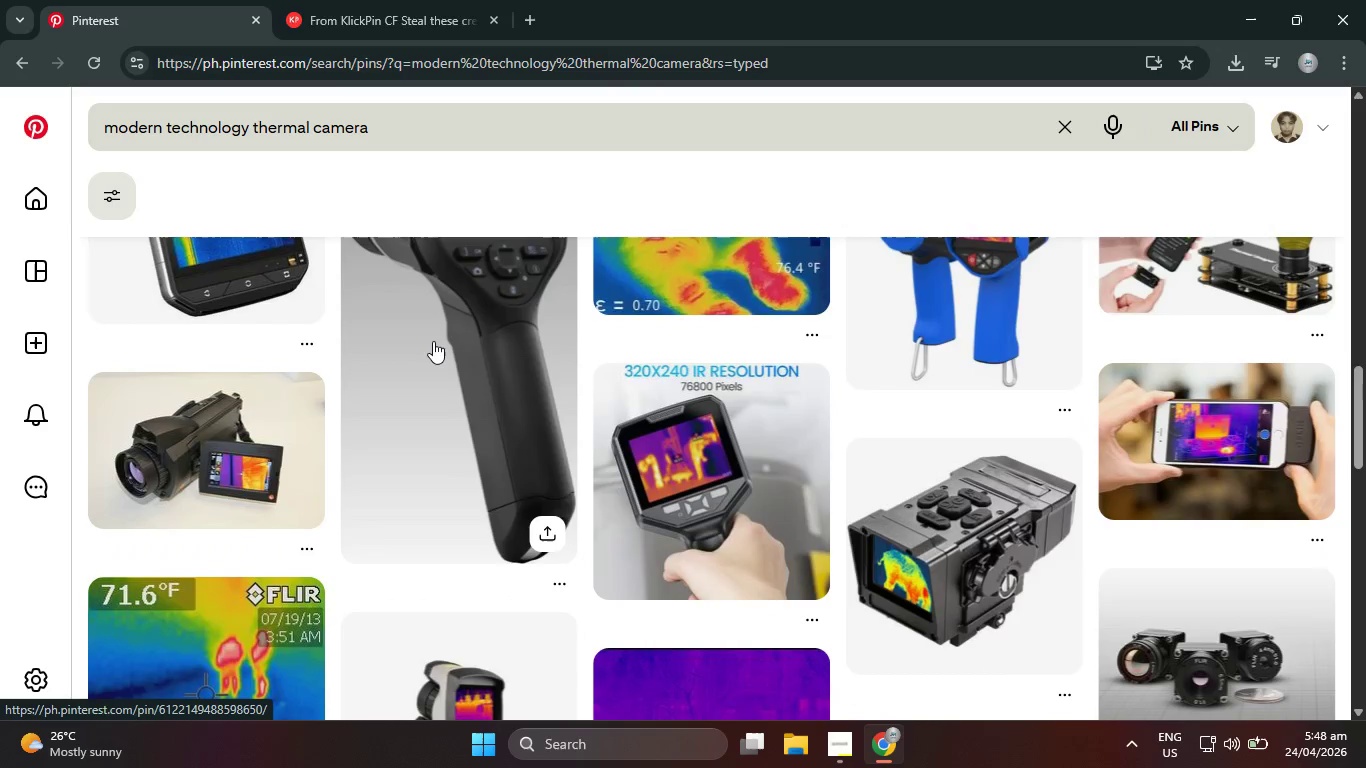 
scroll: coordinate [433, 341], scroll_direction: up, amount: 2.0
 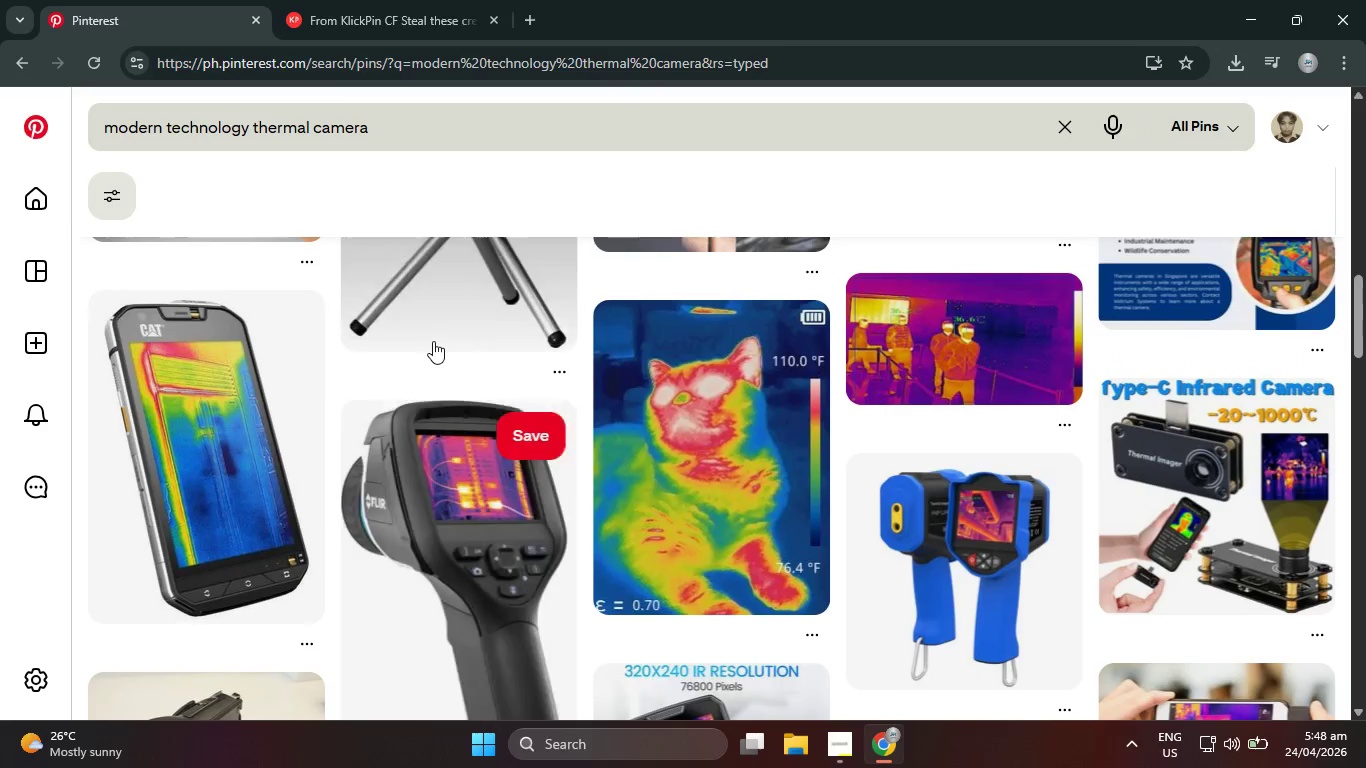 
scroll: coordinate [433, 341], scroll_direction: down, amount: 5.0
 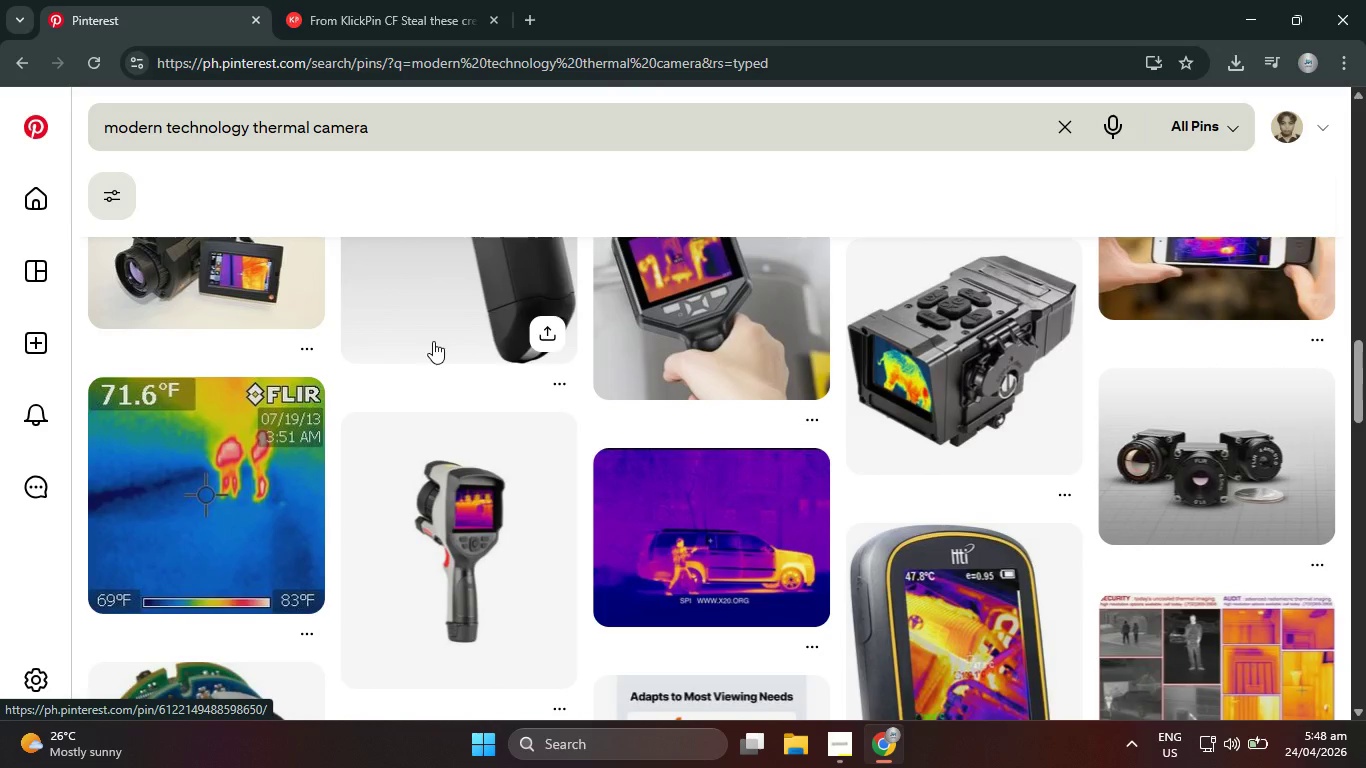 
scroll: coordinate [433, 341], scroll_direction: up, amount: 1.0
 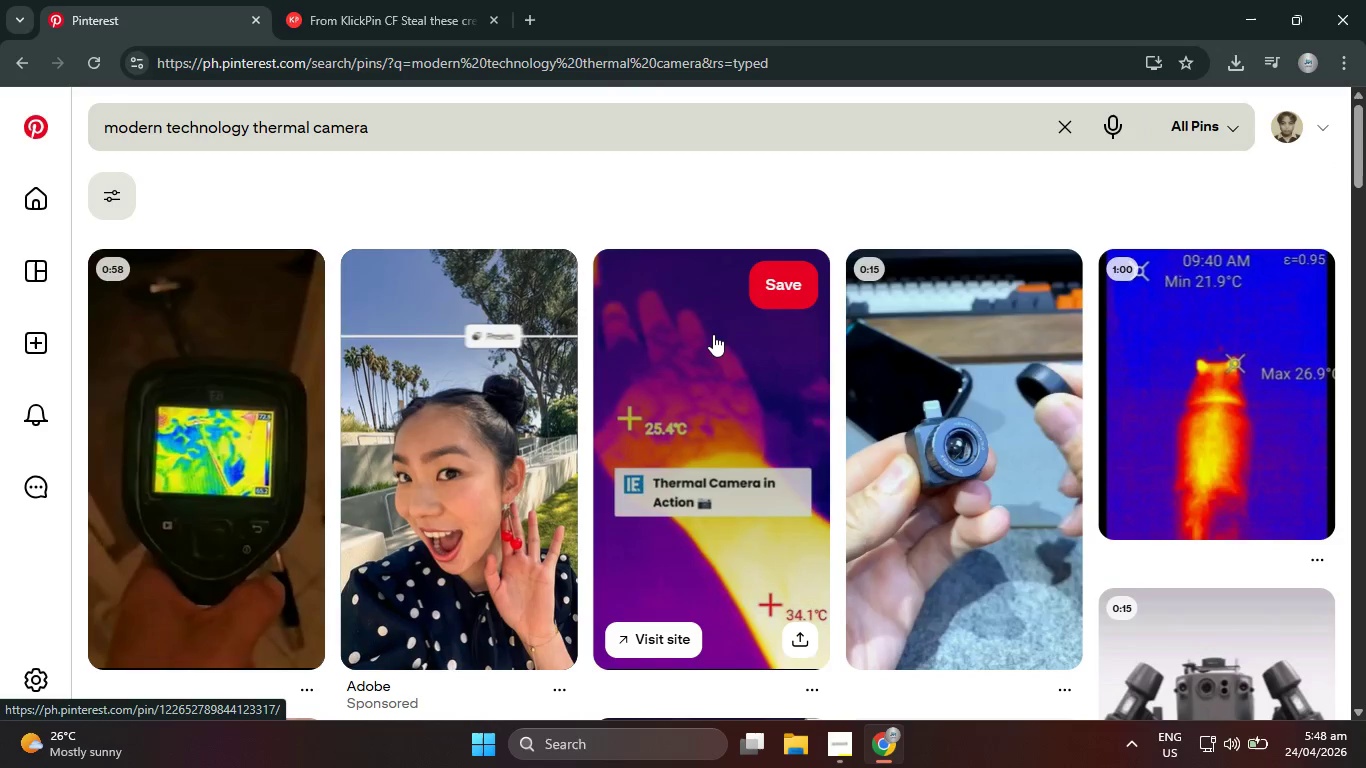 
left_click([713, 334])
 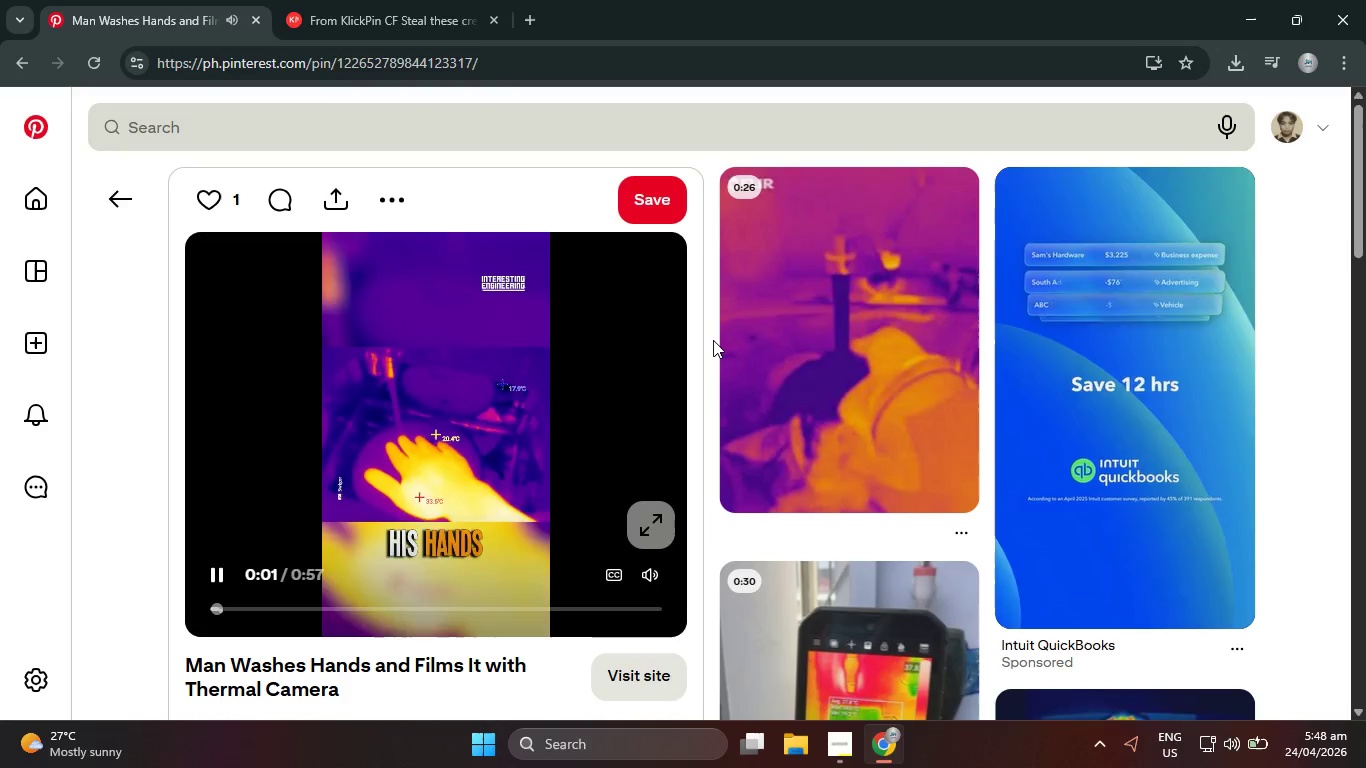 
wait(5.12)
 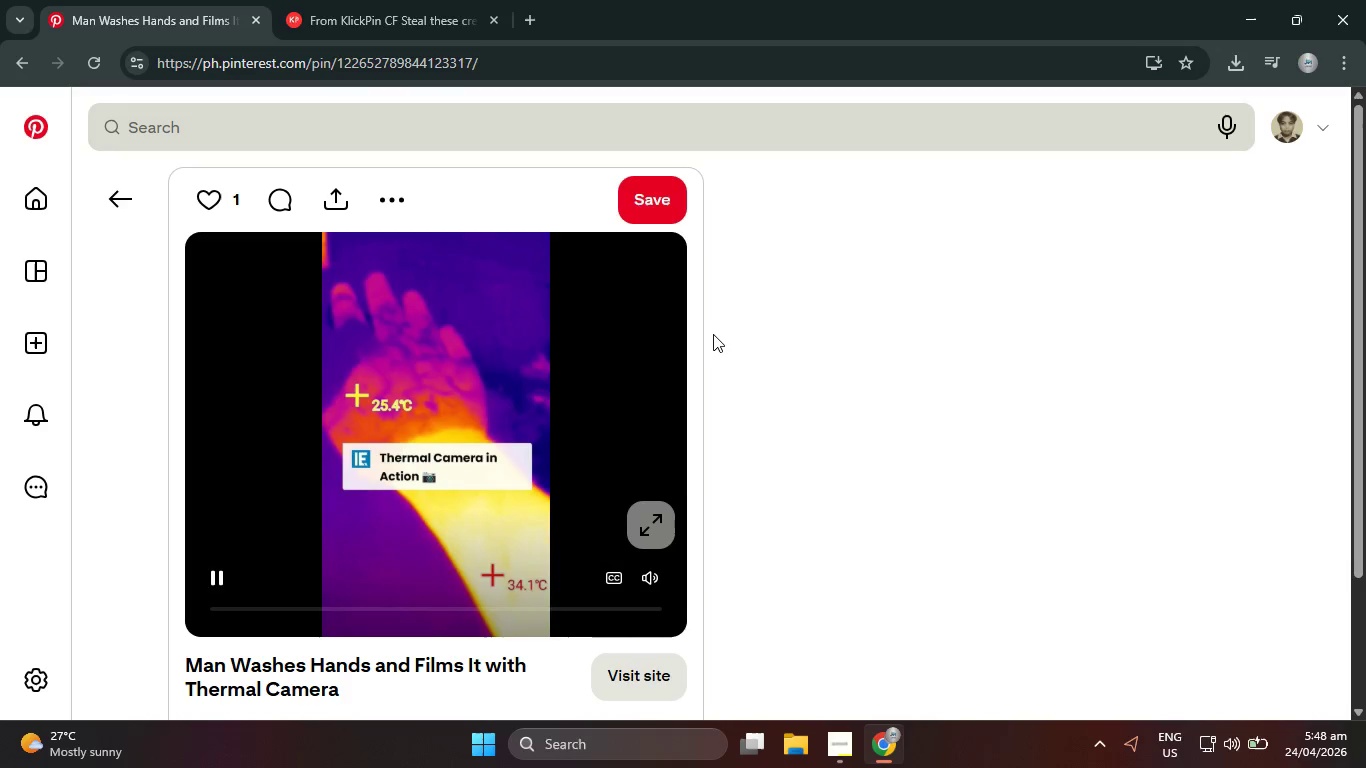 
scroll: coordinate [808, 381], scroll_direction: down, amount: 4.0
 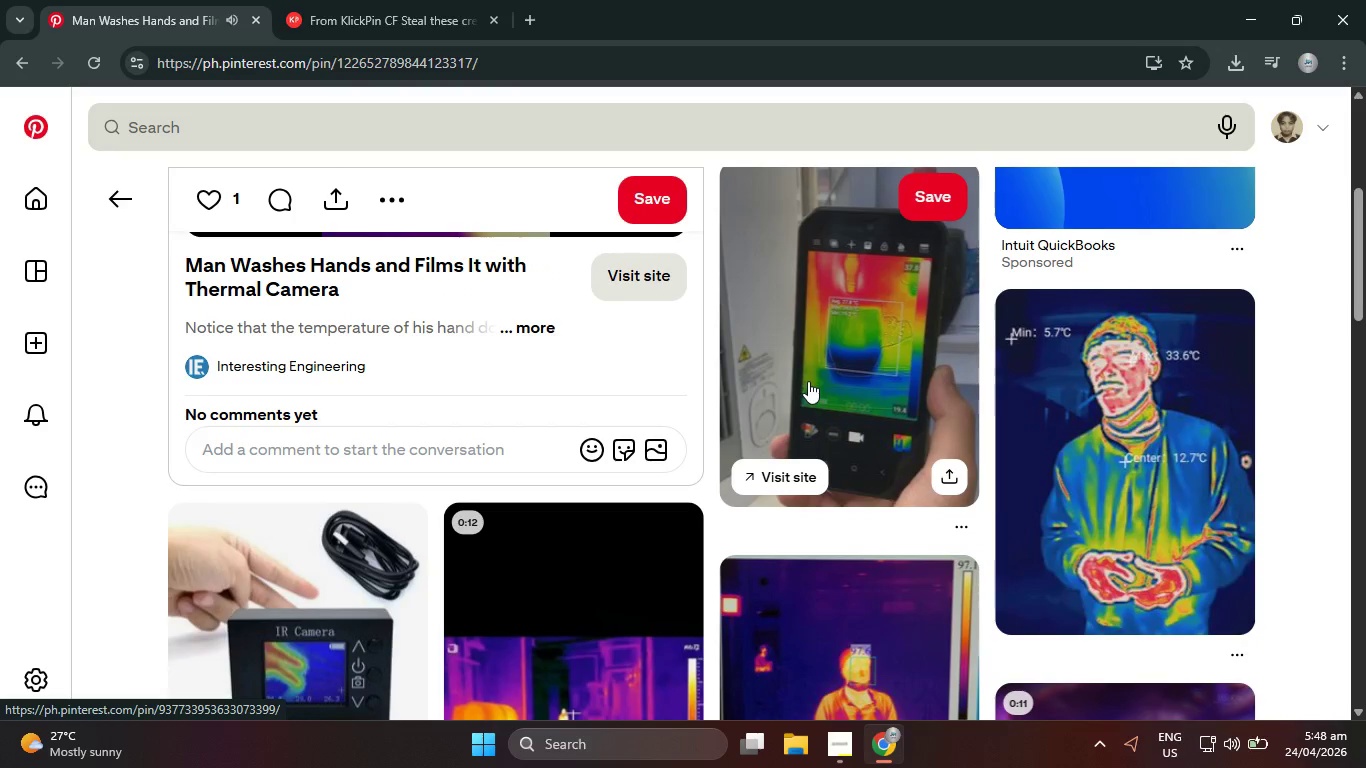 
scroll: coordinate [808, 381], scroll_direction: up, amount: 1.0
 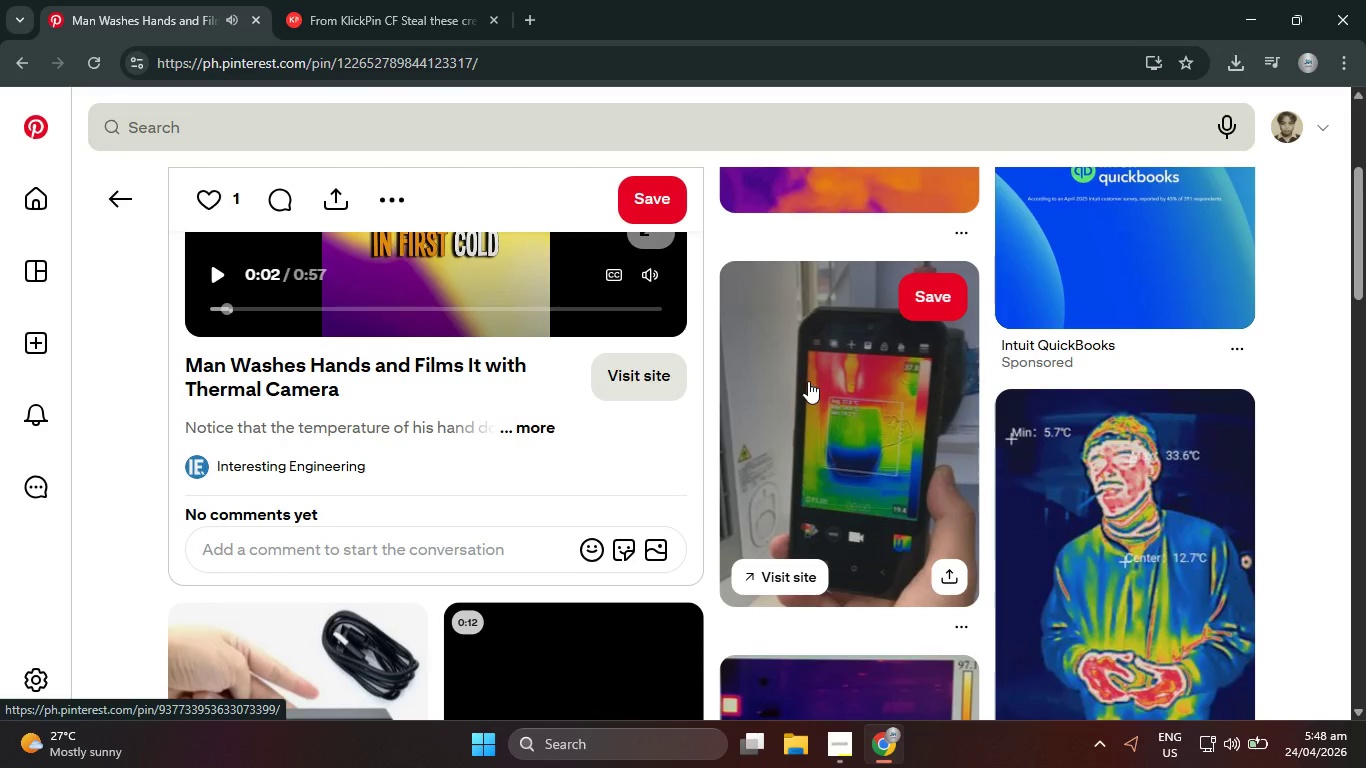 
left_click([808, 381])
 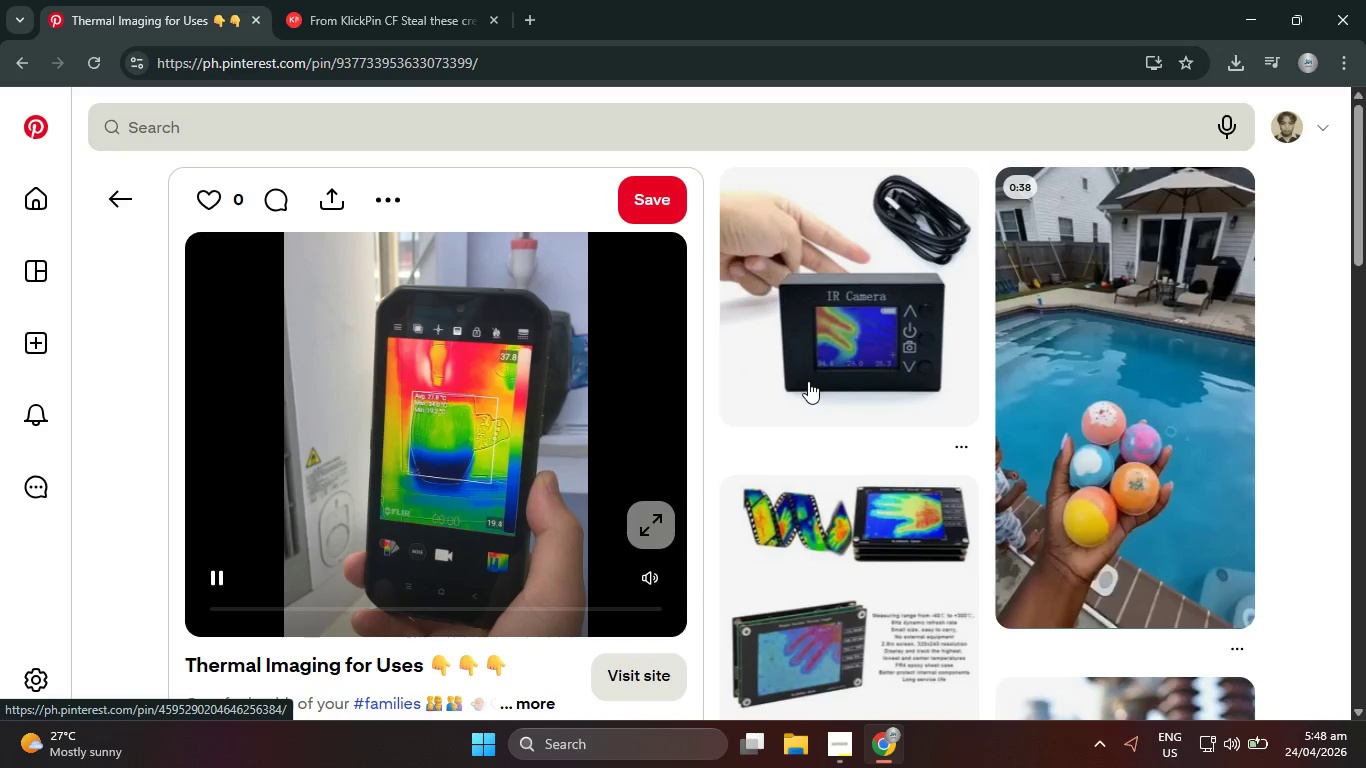 
mouse_move([557, 374])
 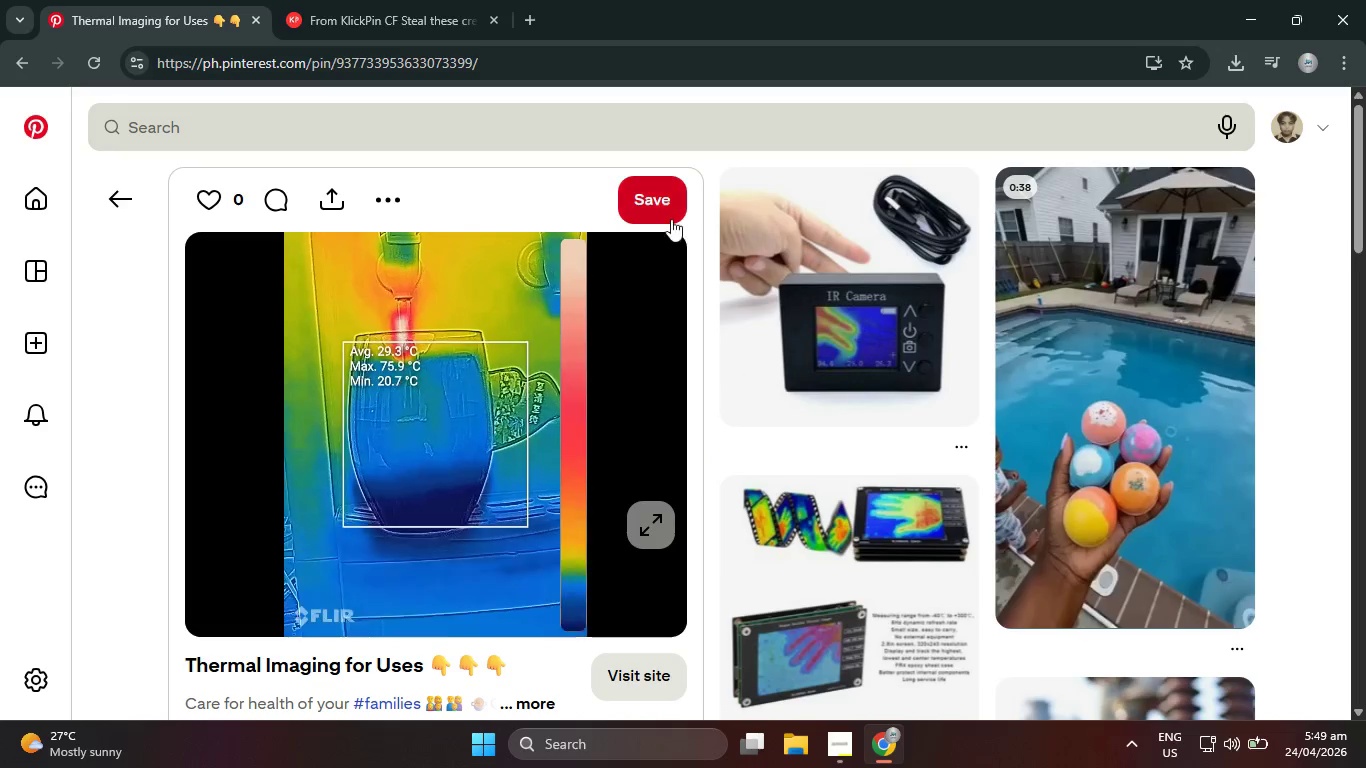 
left_click([329, 194])
 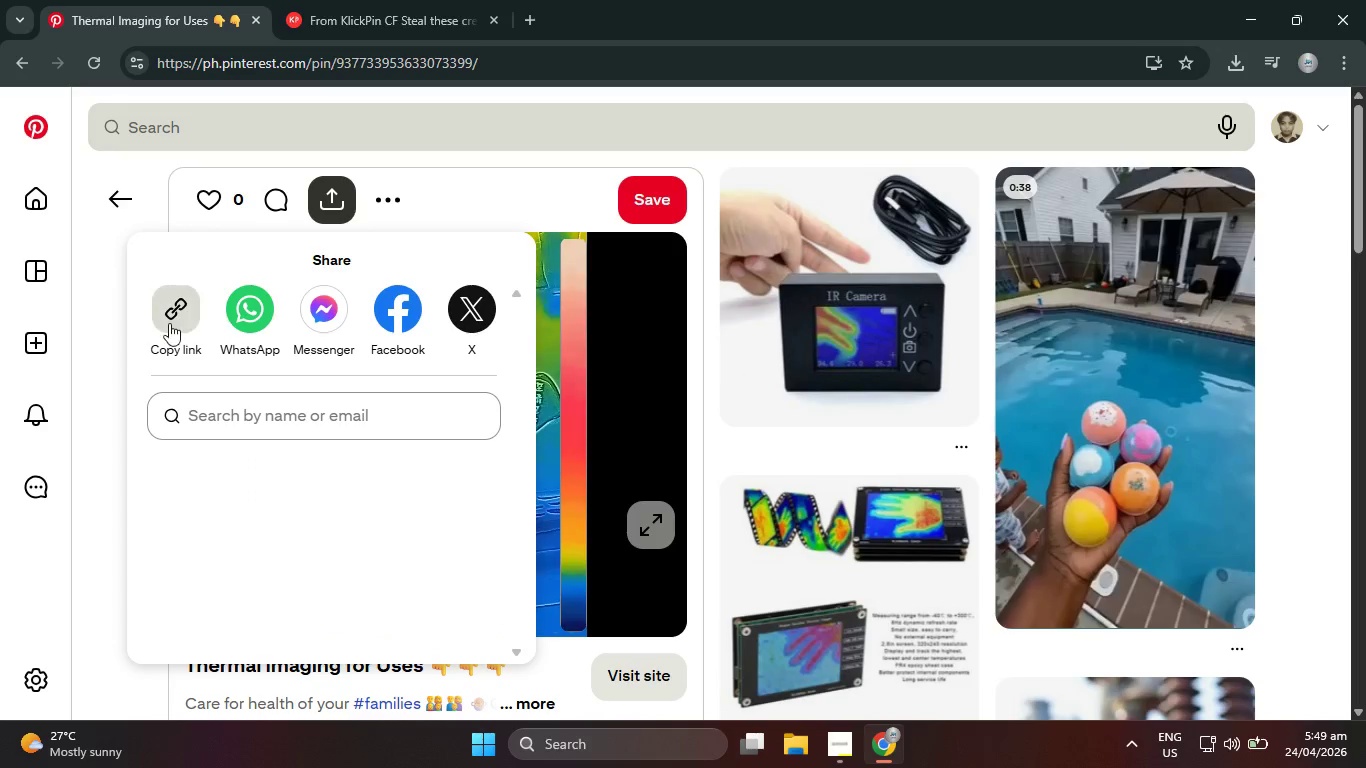 
left_click([177, 322])
 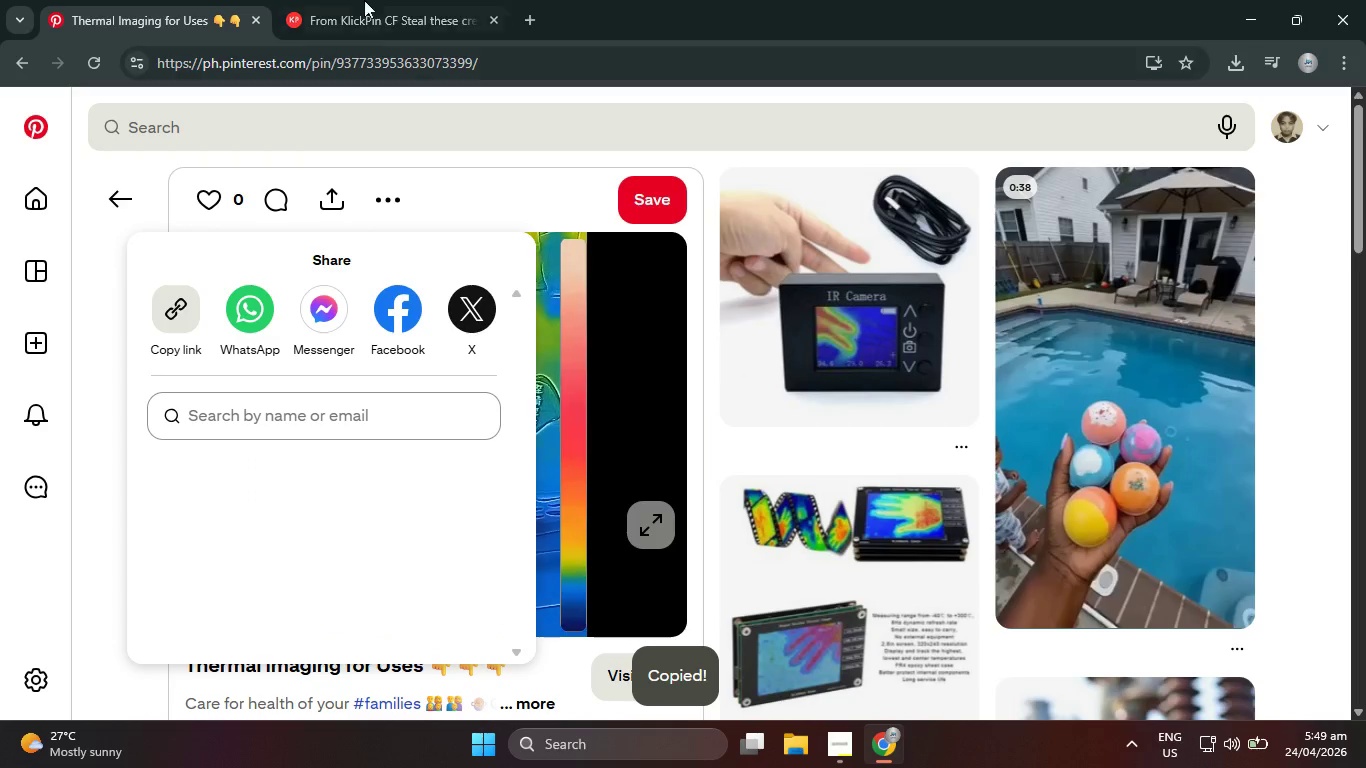 
left_click([376, 0])
 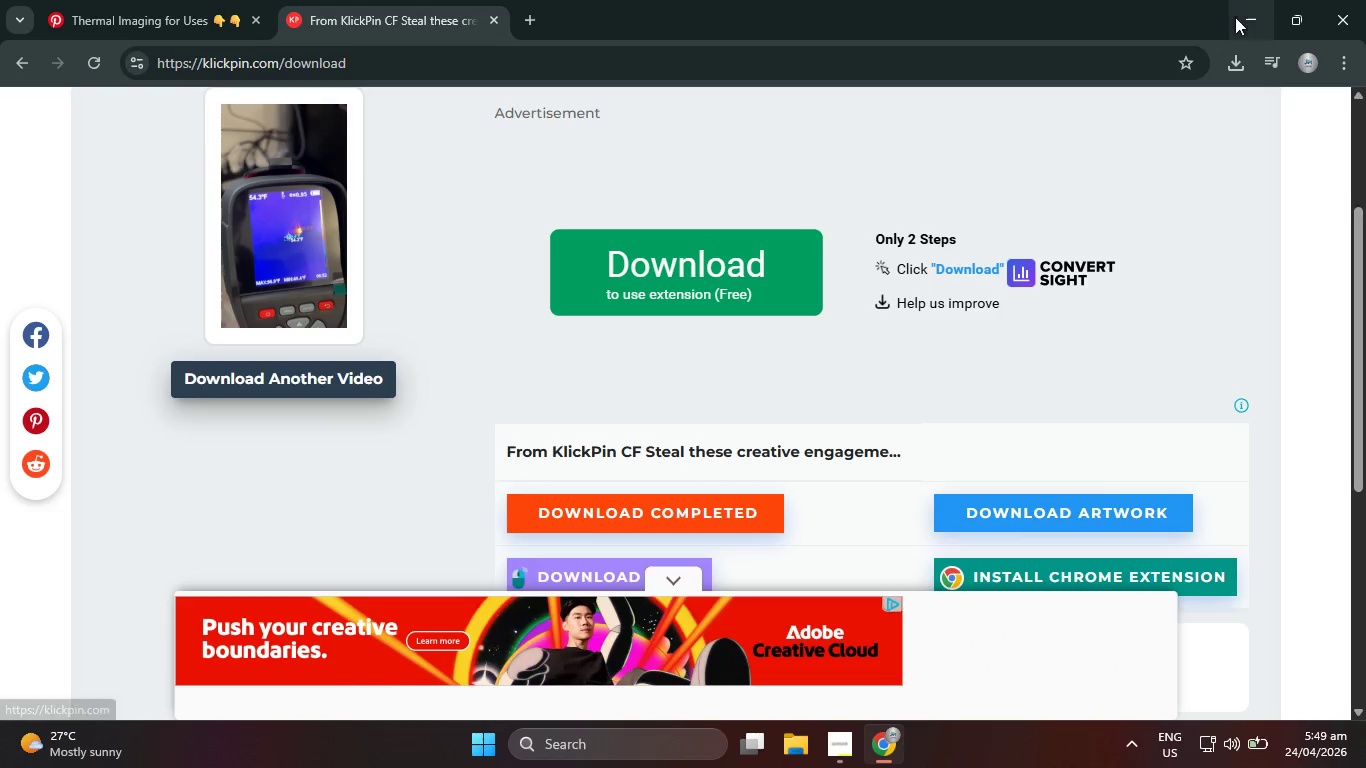 
left_click([1236, 74])
 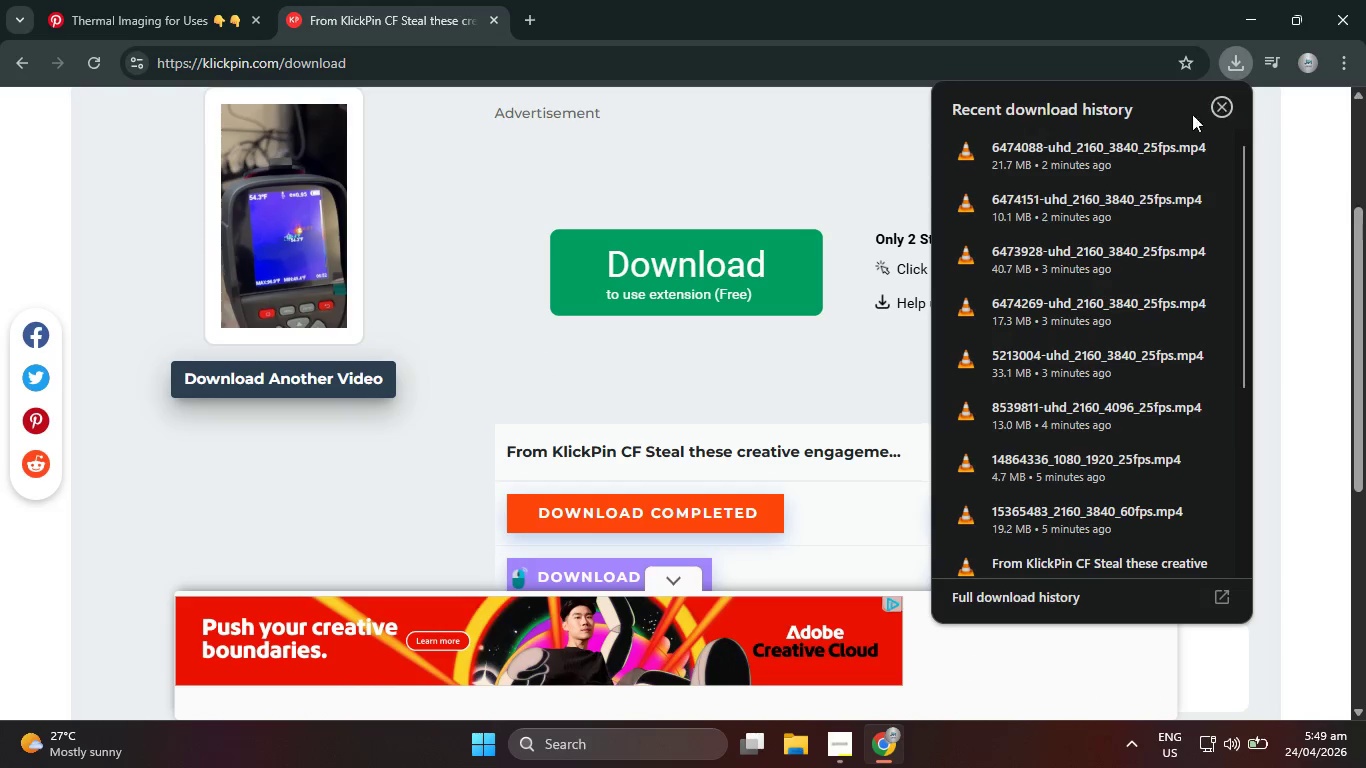 
scroll: coordinate [1073, 319], scroll_direction: down, amount: 3.0
 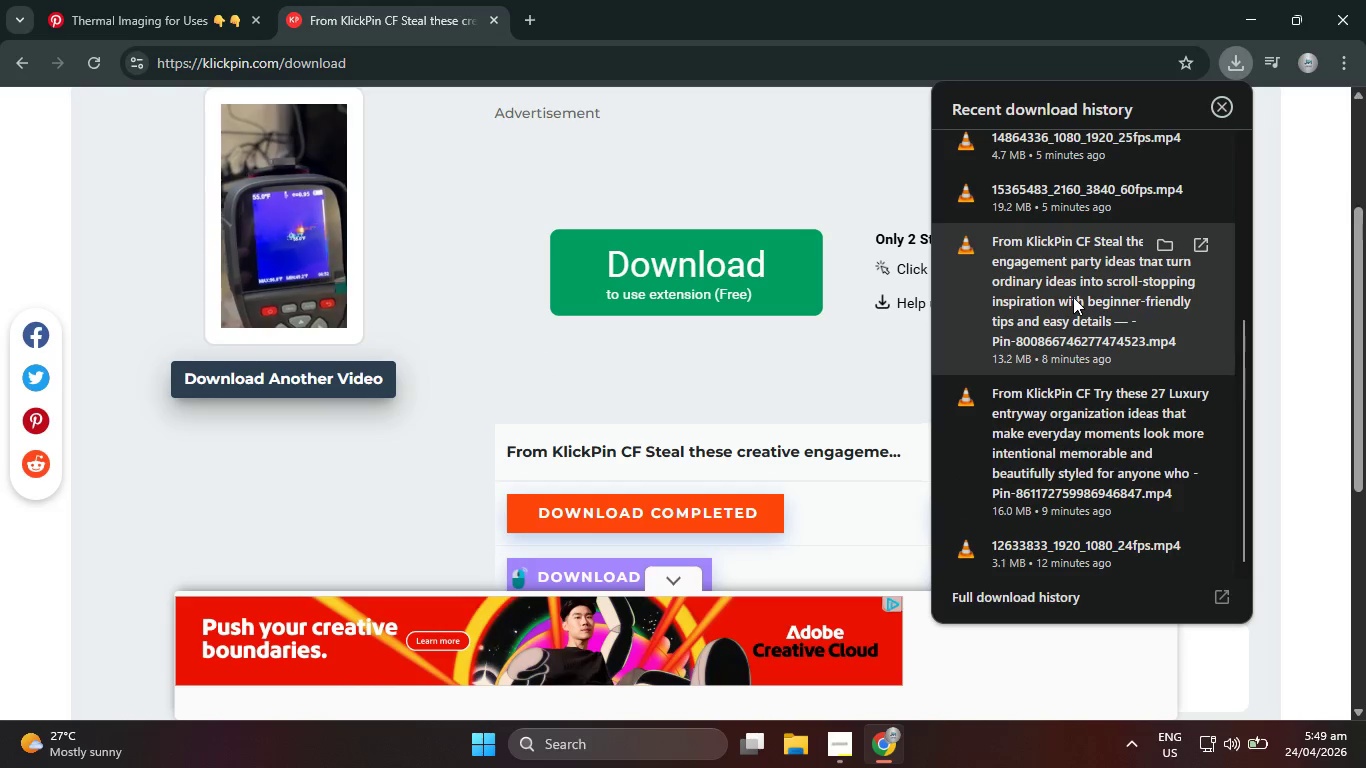 
double_click([1073, 297])
 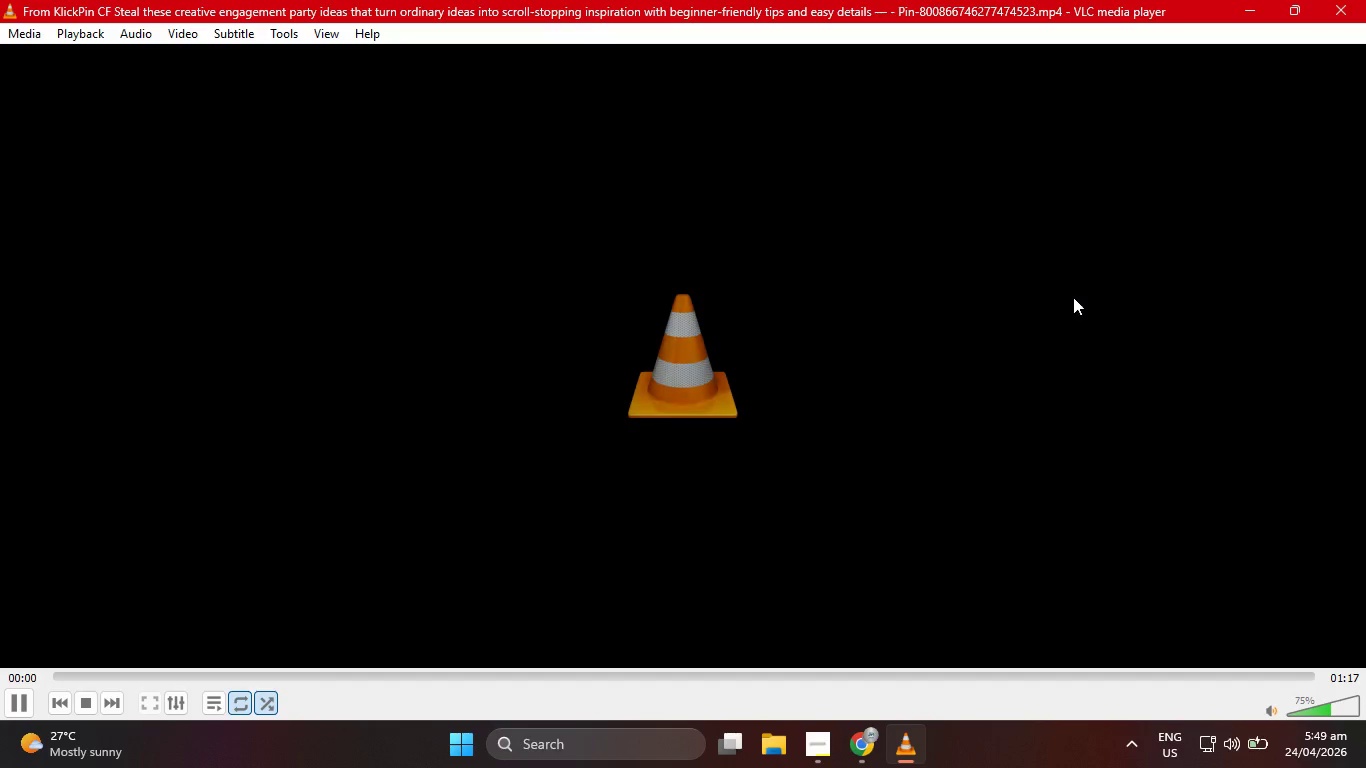 
wait(13.62)
 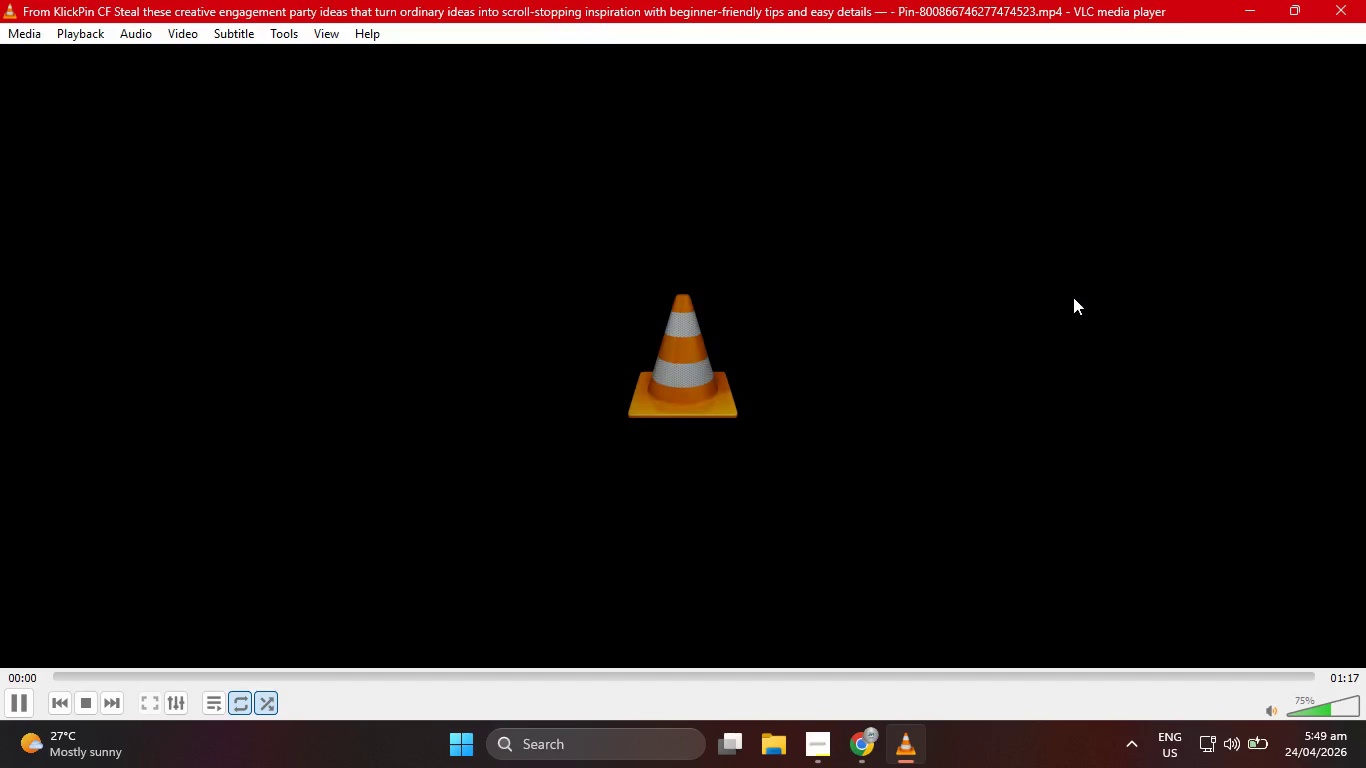 
left_click([1365, 0])
 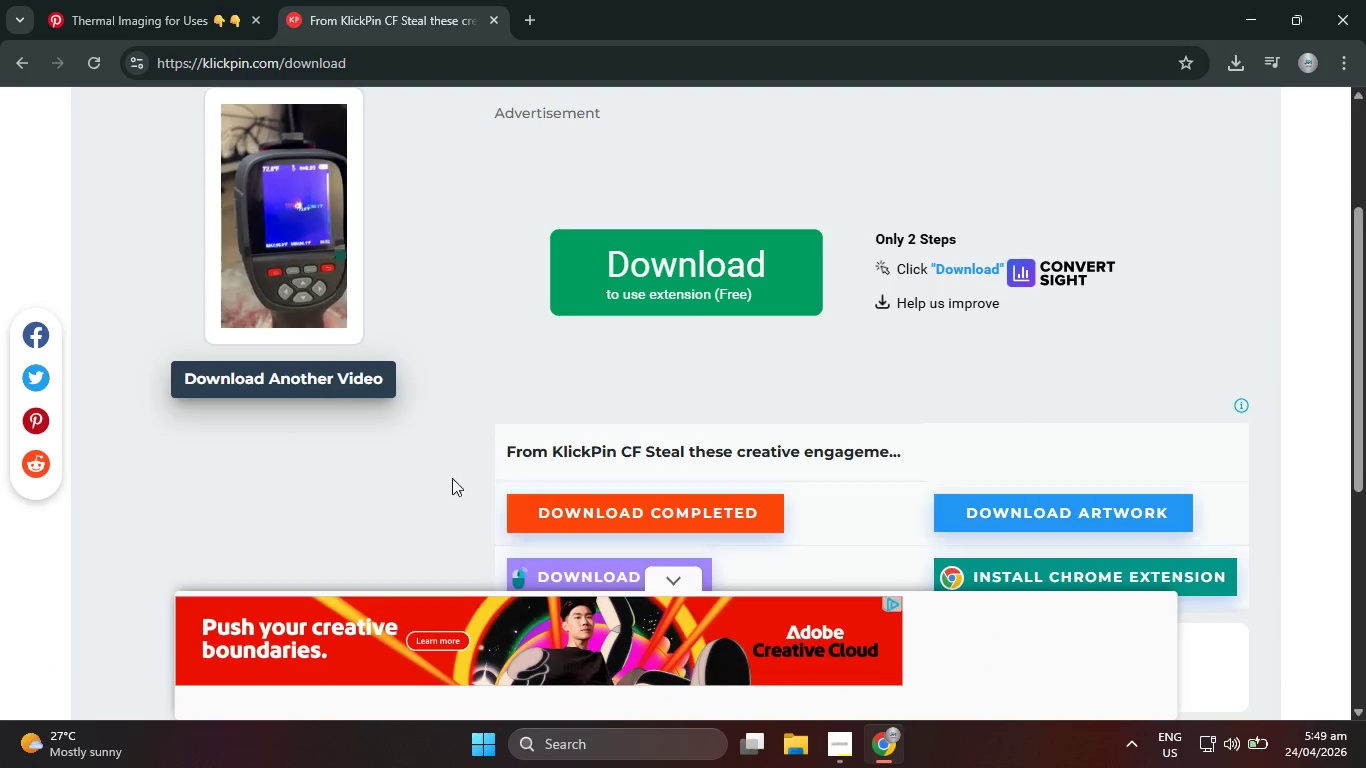 
left_click([294, 368])
 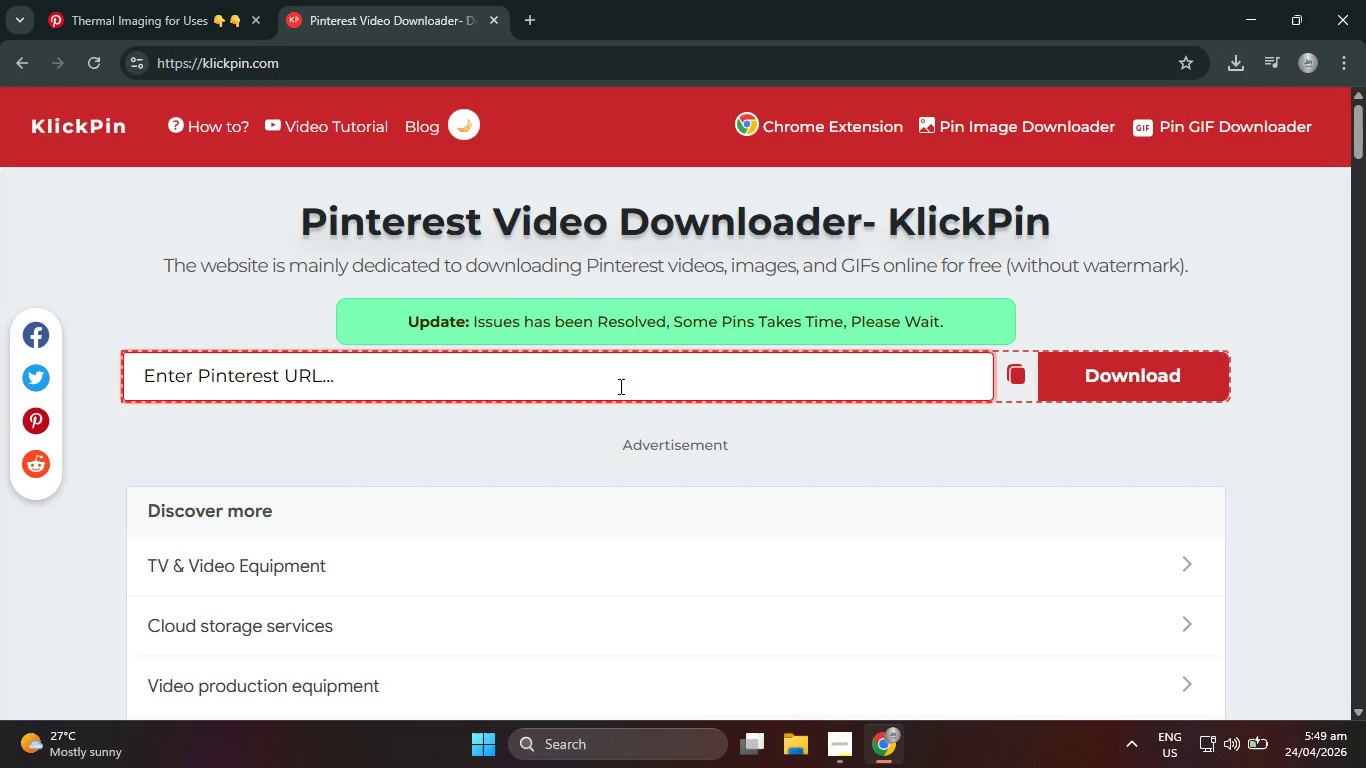 
key(Control+V)
 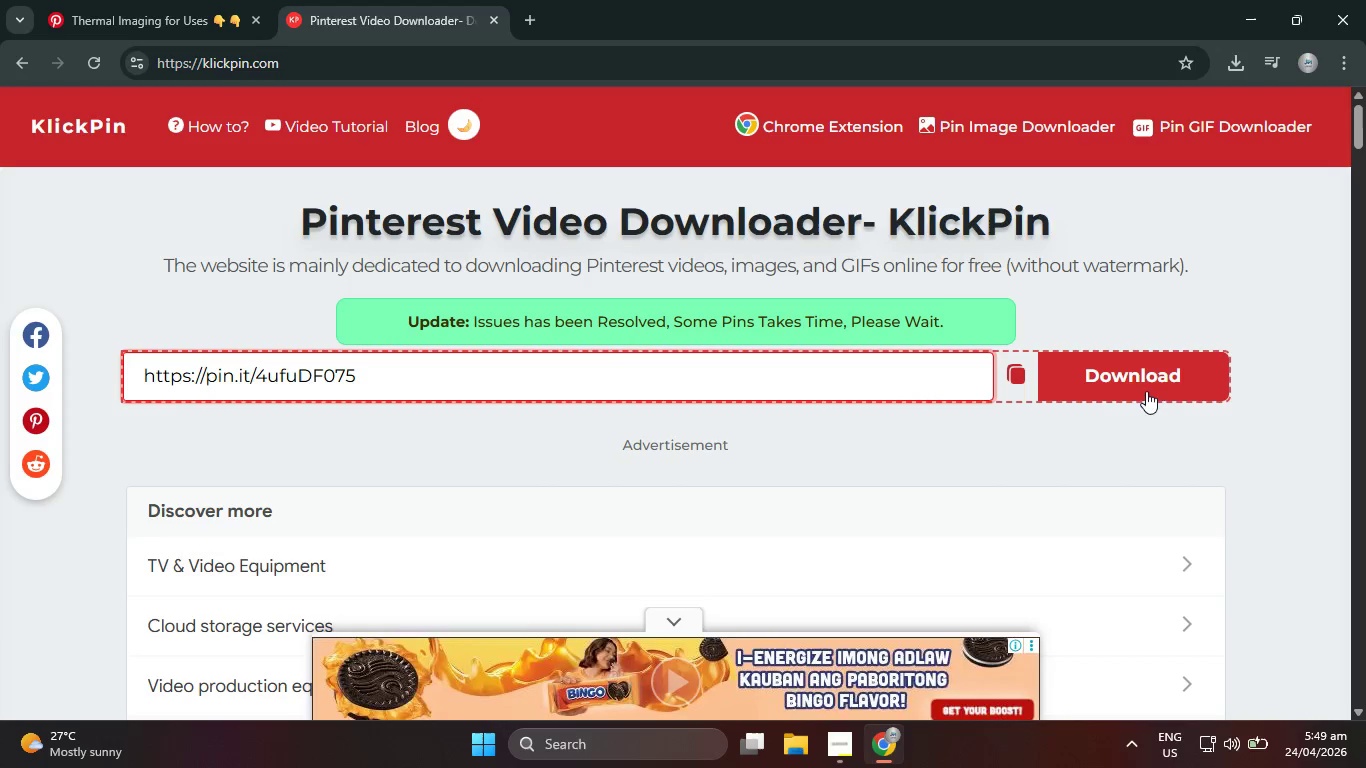 
left_click([1158, 391])
 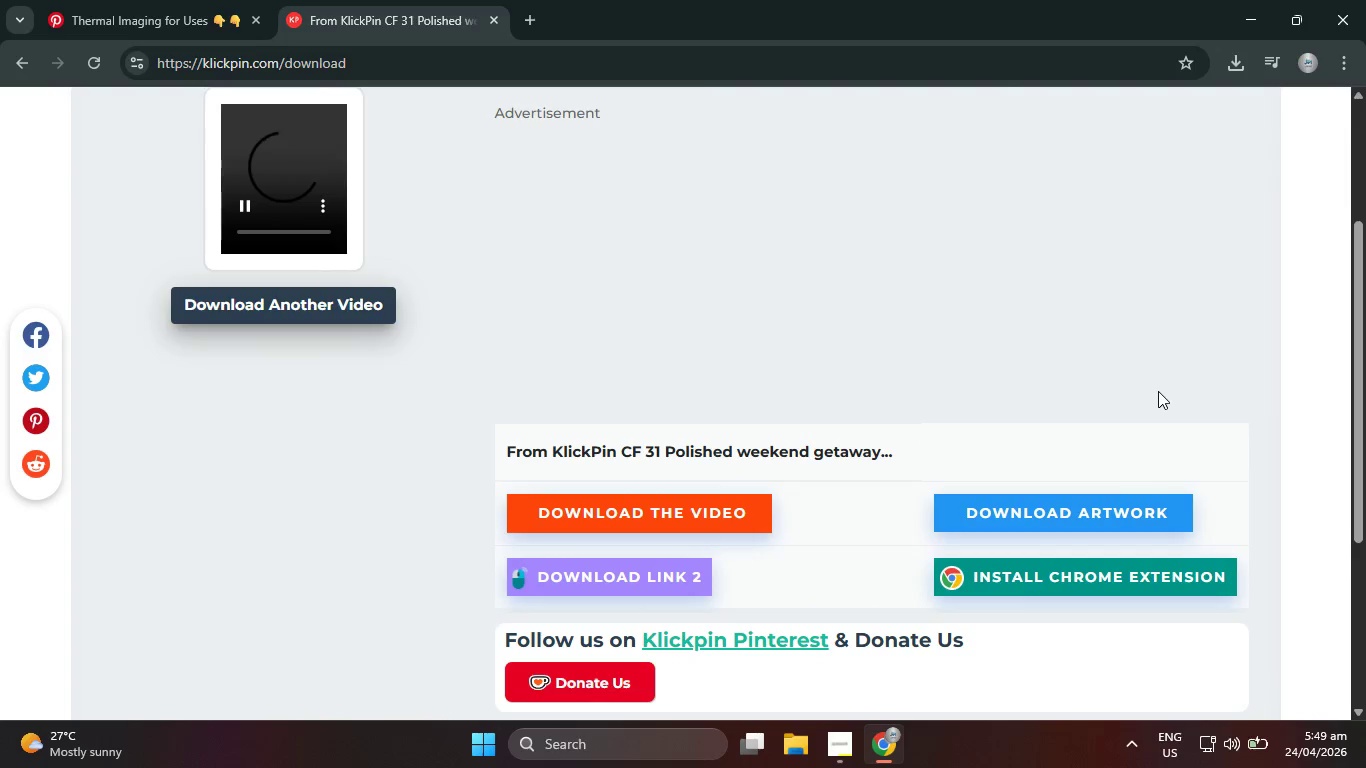 
wait(8.14)
 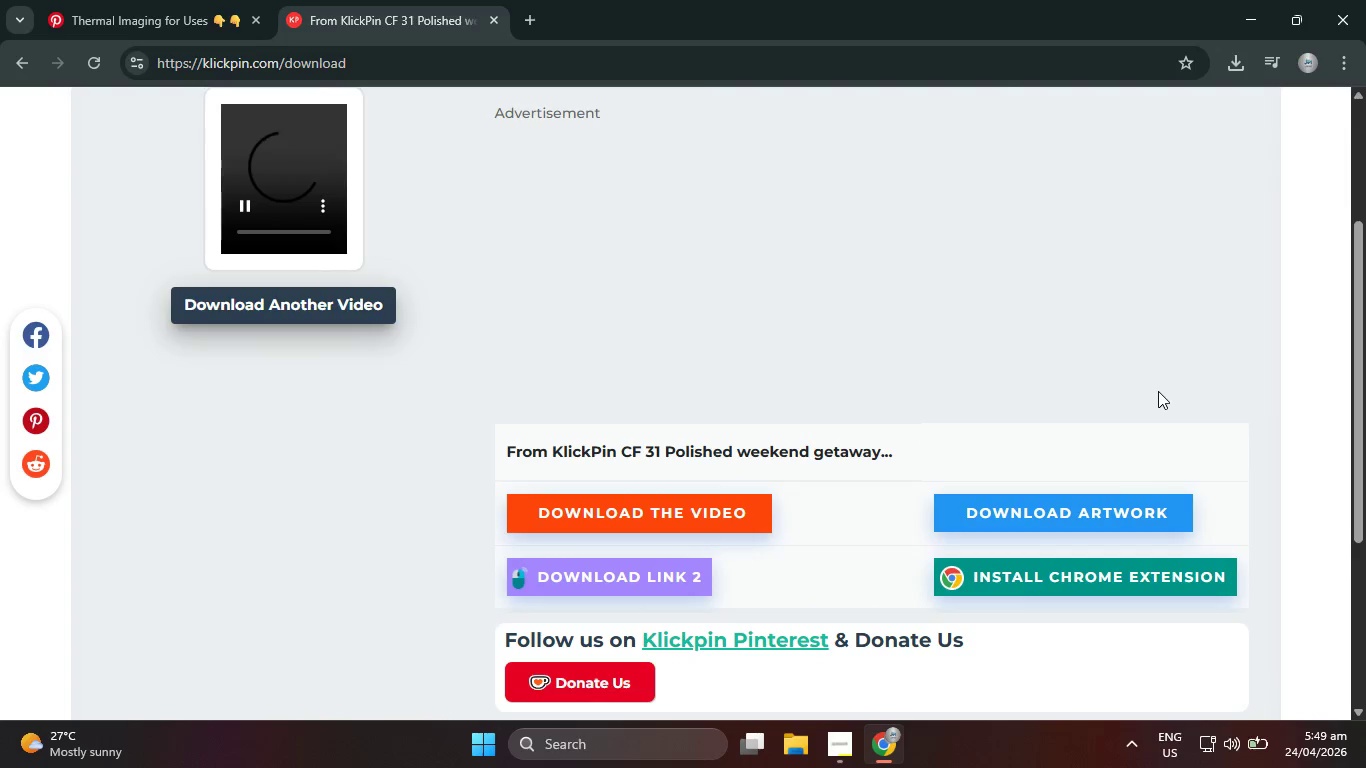 
left_click([713, 513])
 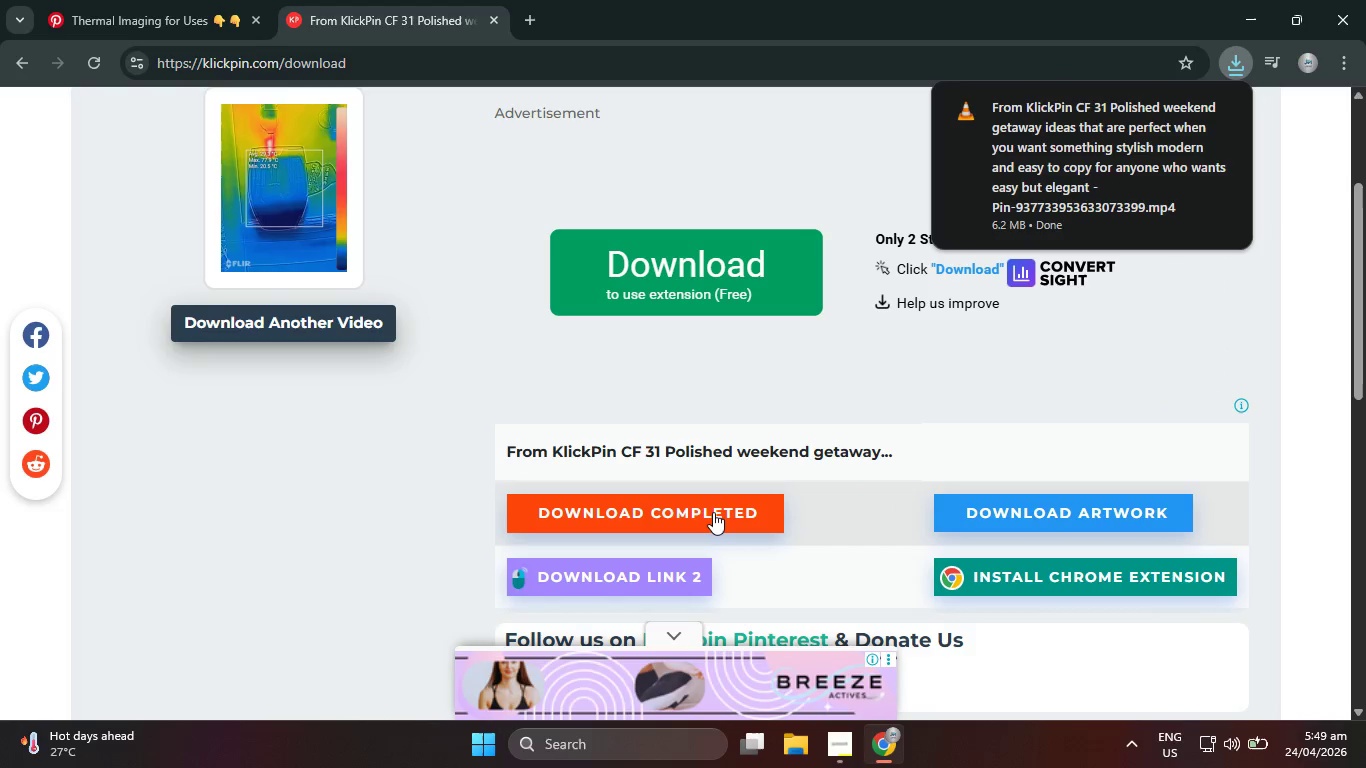 
wait(6.12)
 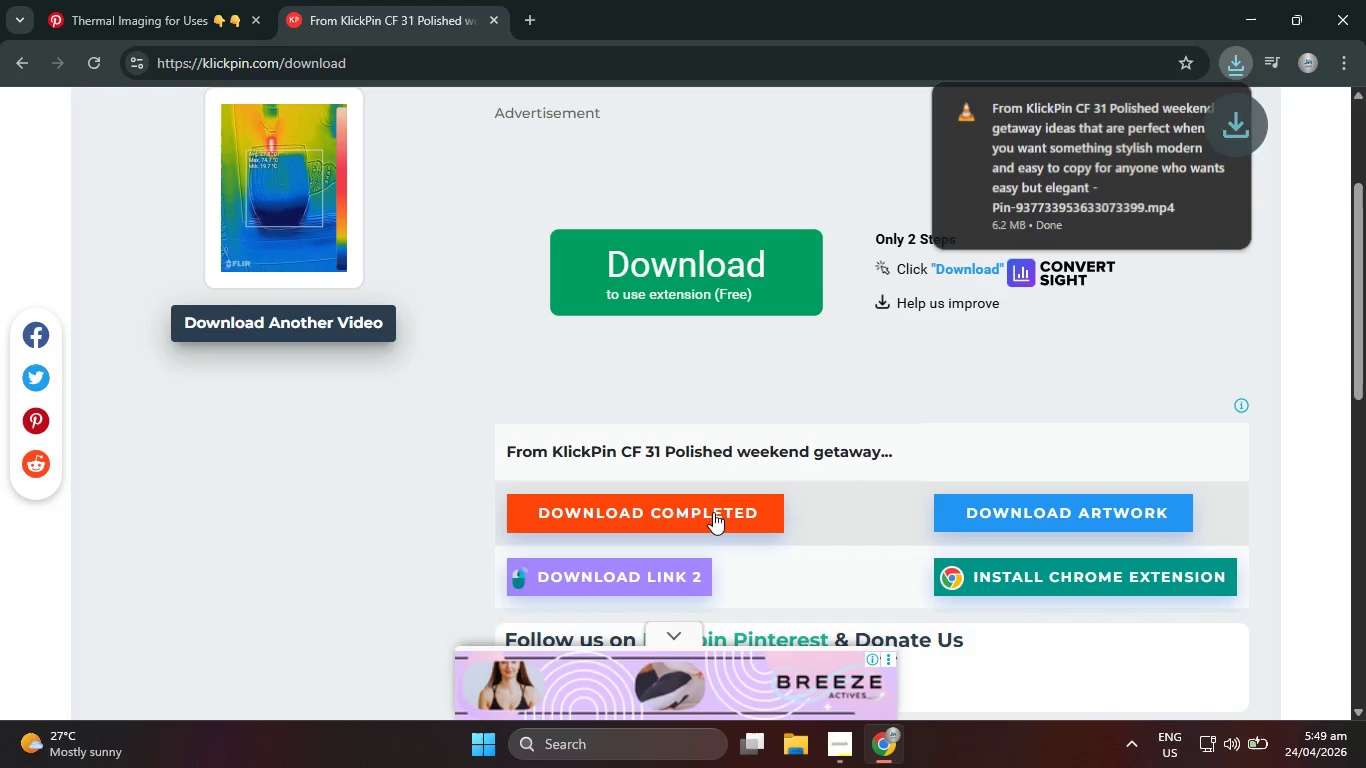 
left_click([155, 0])
 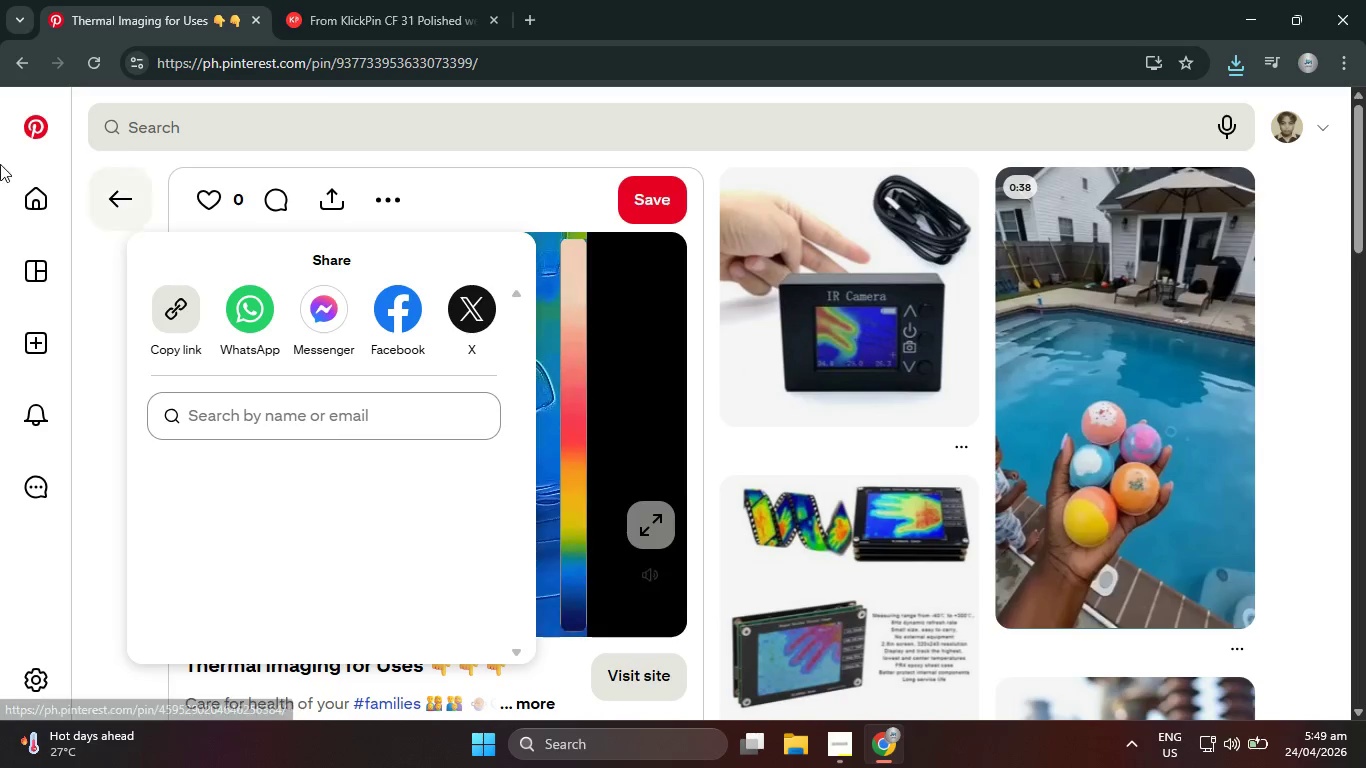 
left_click([314, 191])
 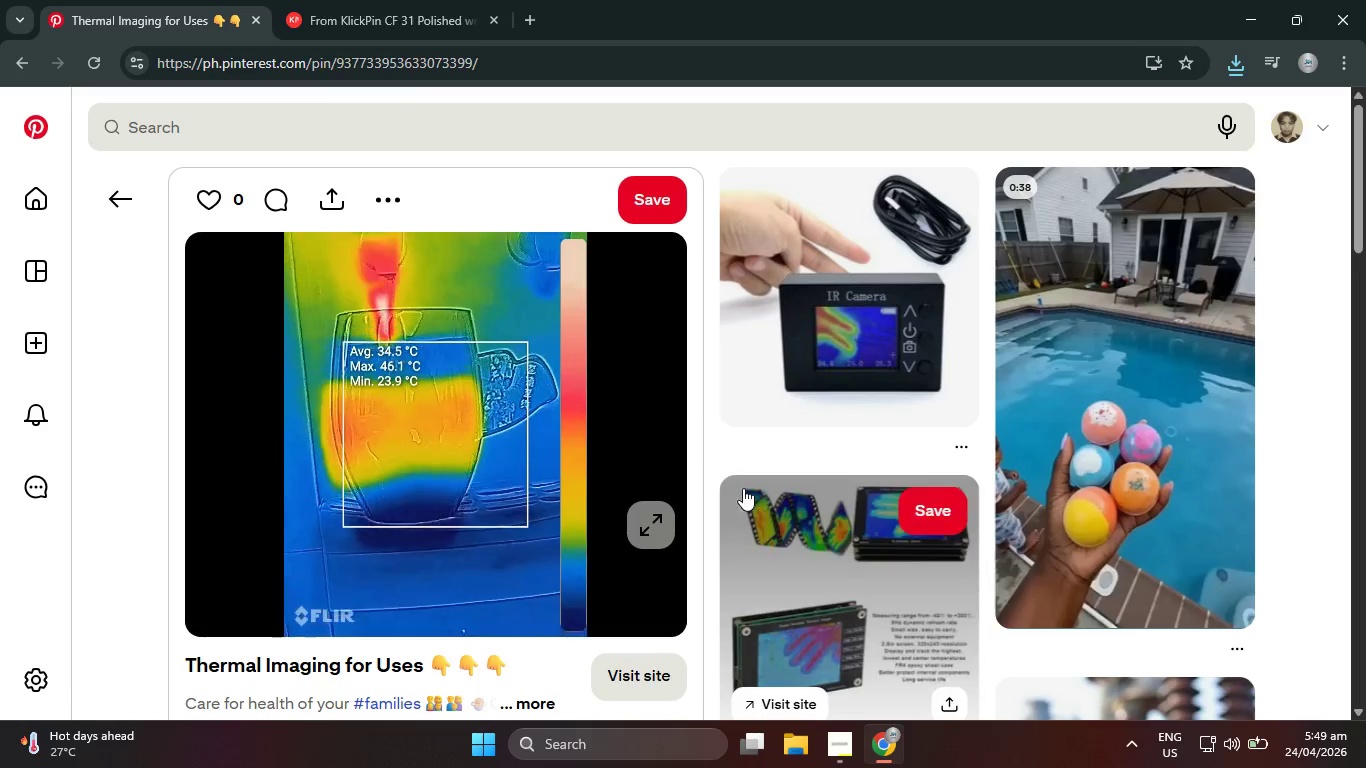 
scroll: coordinate [720, 482], scroll_direction: down, amount: 13.0
 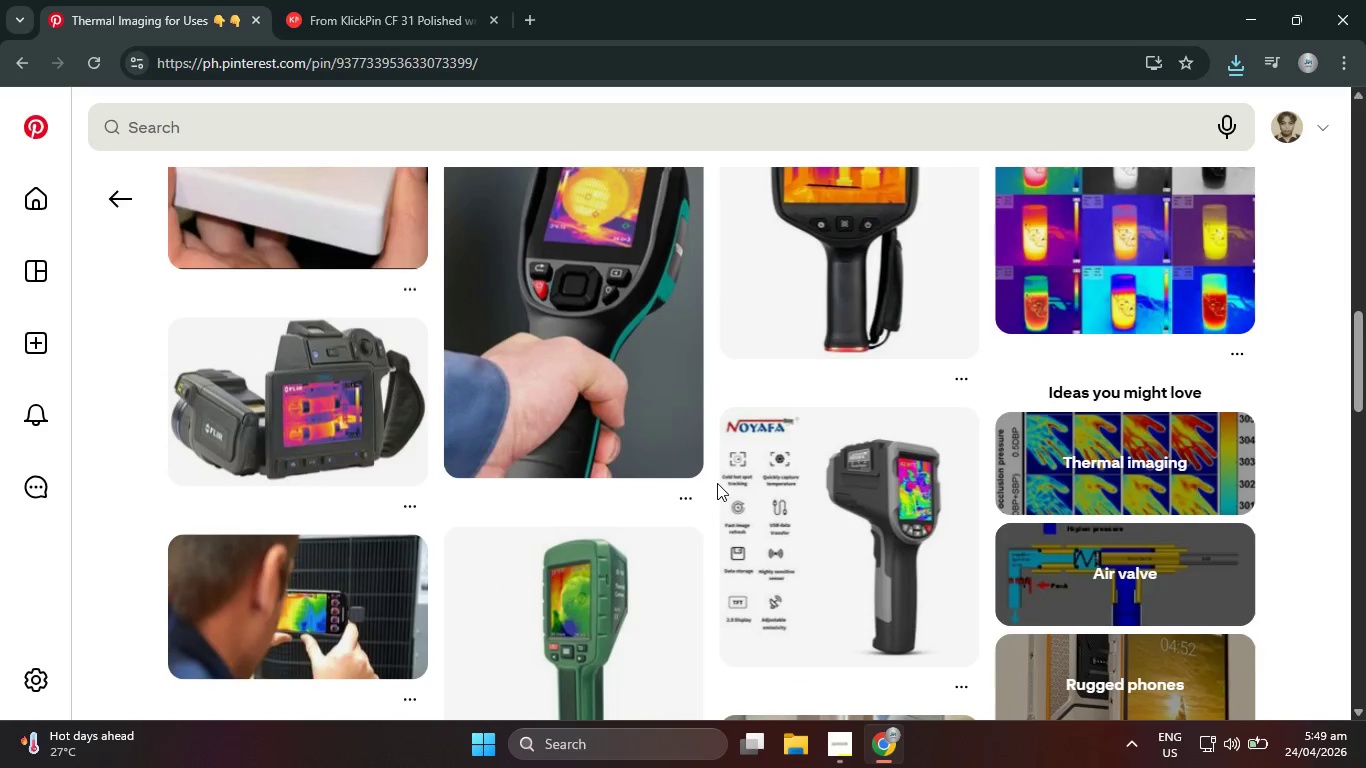 
scroll: coordinate [693, 536], scroll_direction: up, amount: 3.0
 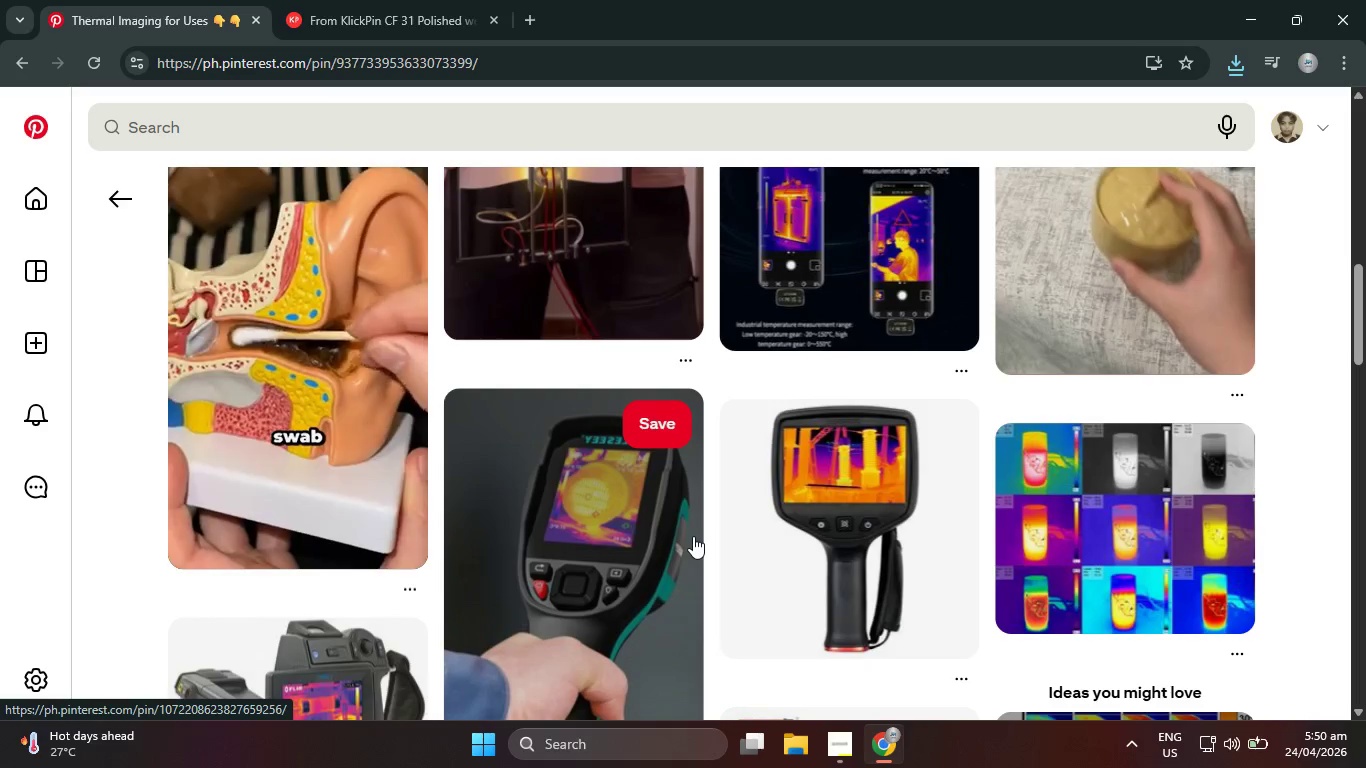 
scroll: coordinate [612, 487], scroll_direction: down, amount: 7.0
 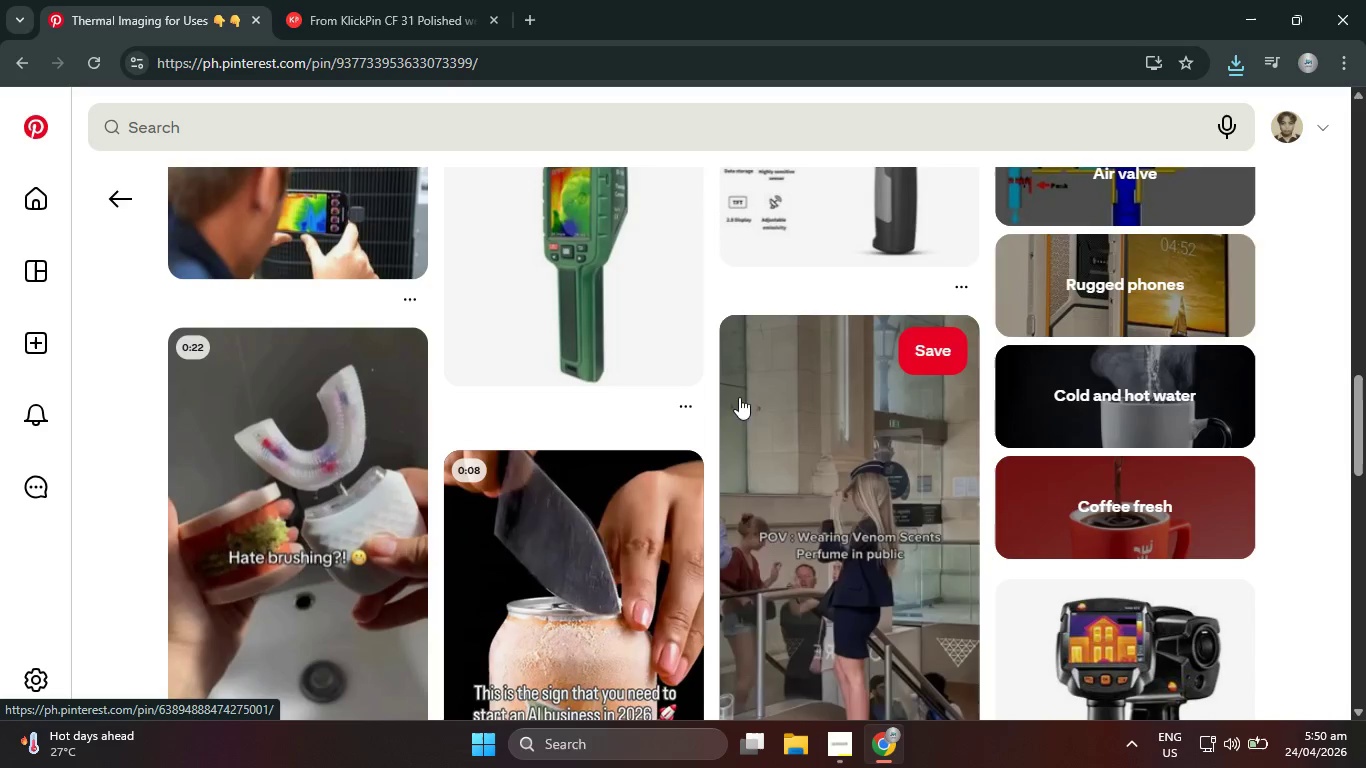 
left_click([1365, 7])